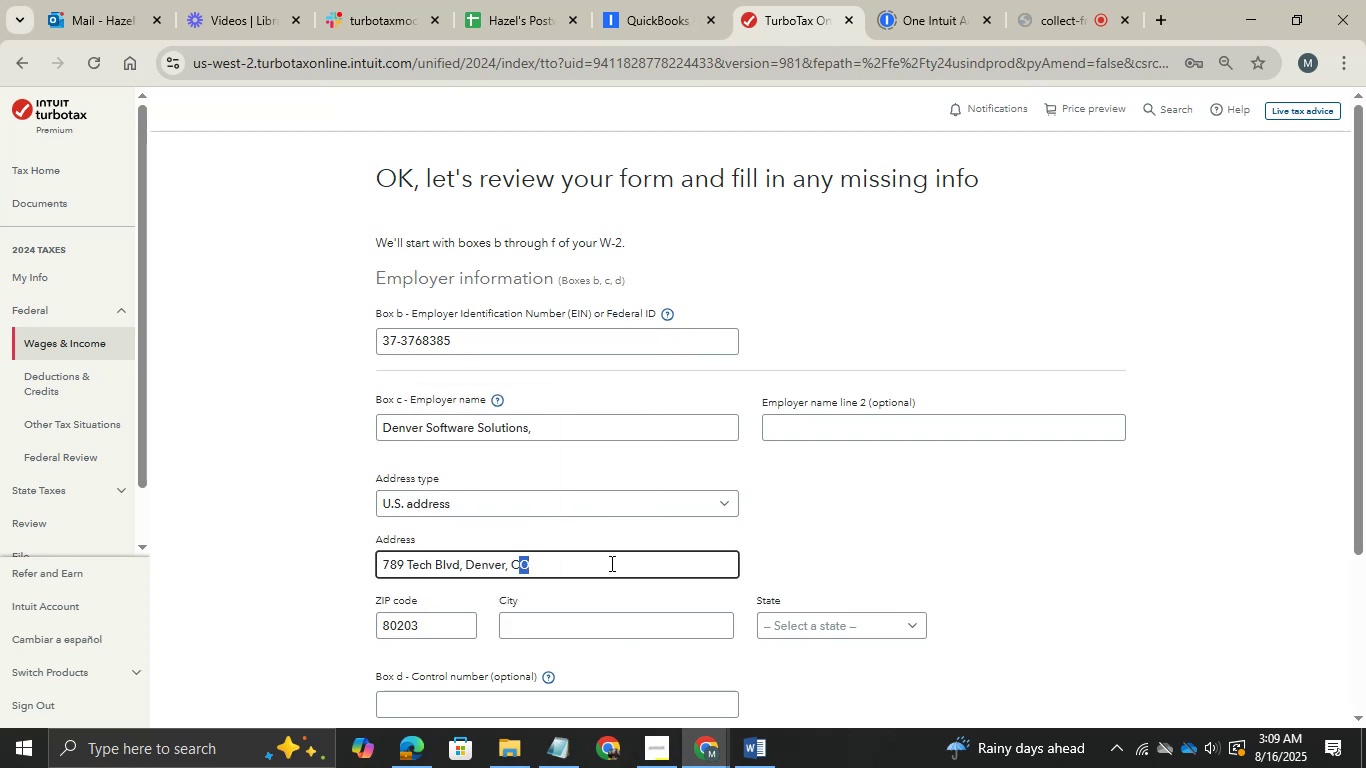 
key(Shift+ArrowLeft)
 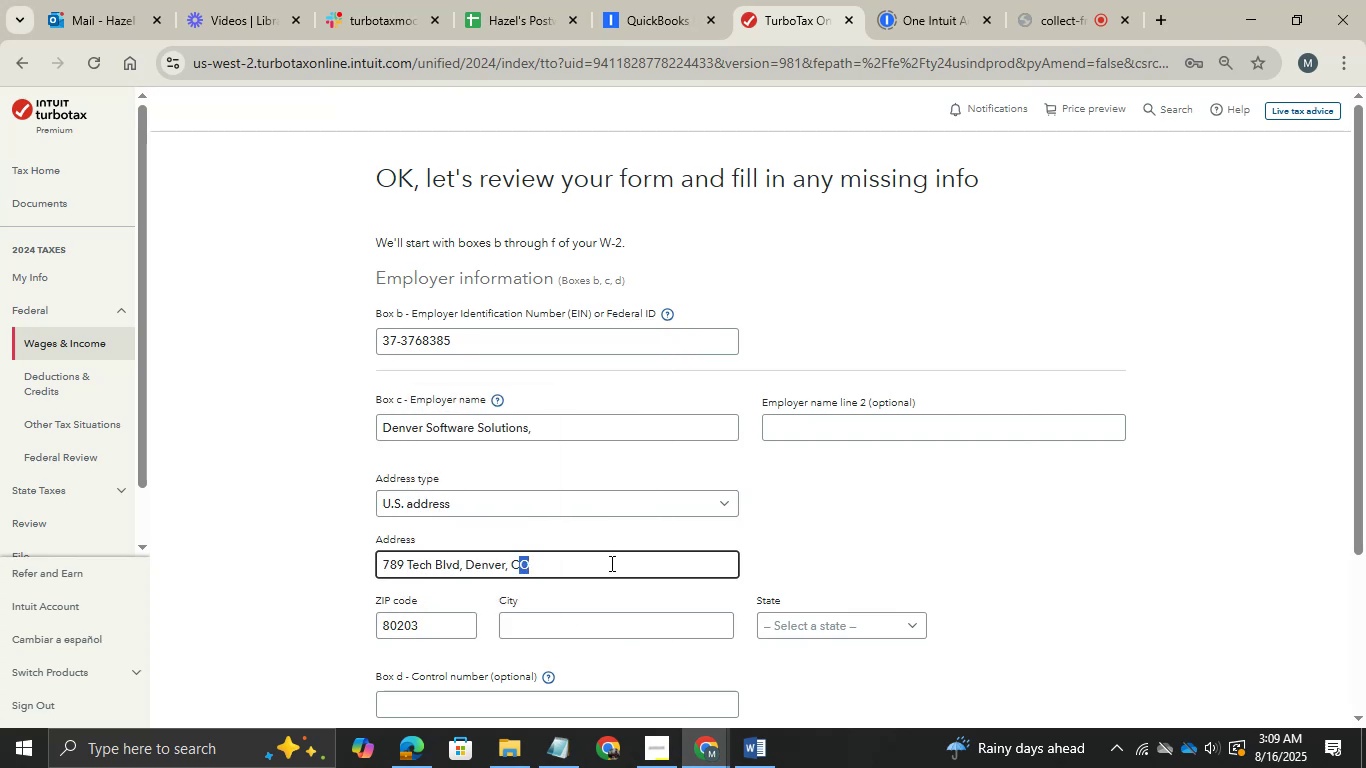 
key(Shift+ArrowLeft)
 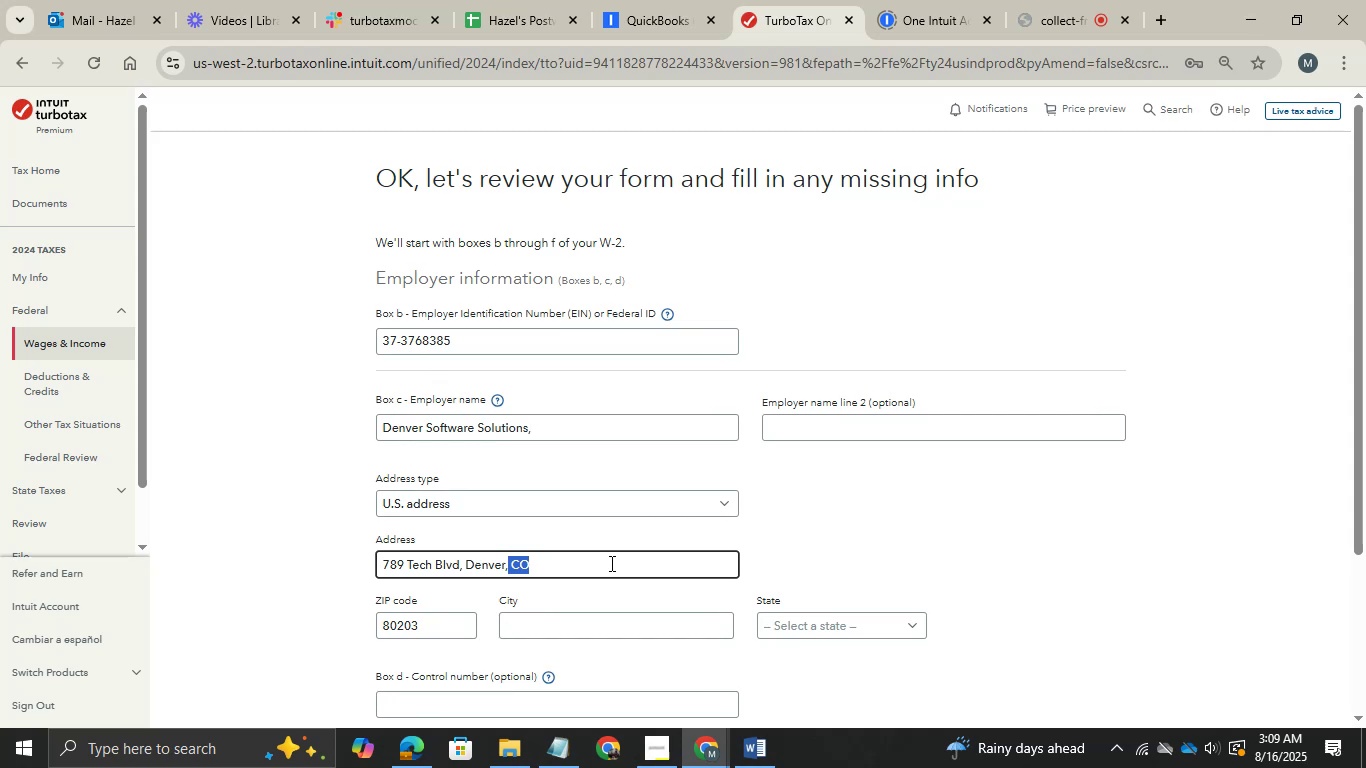 
key(Shift+ArrowLeft)
 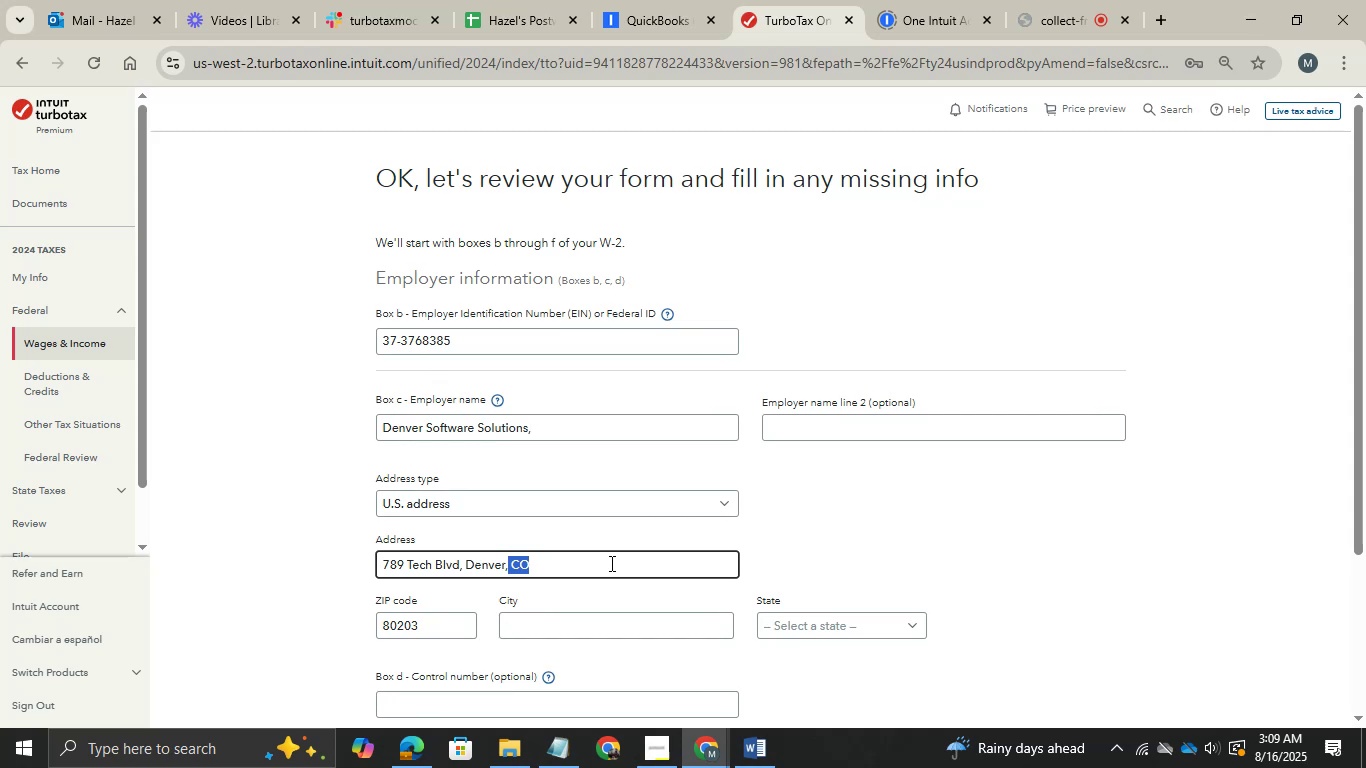 
key(Shift+ArrowLeft)
 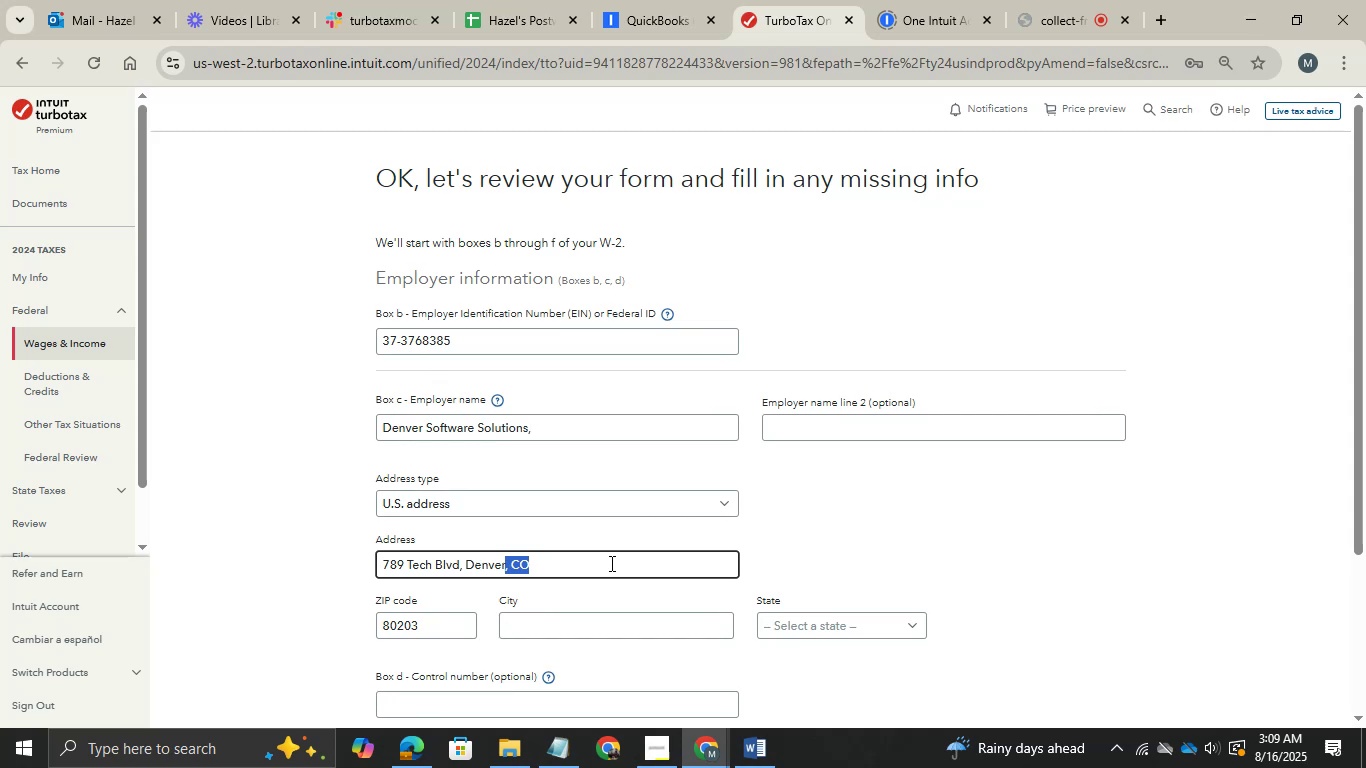 
key(Shift+ArrowLeft)
 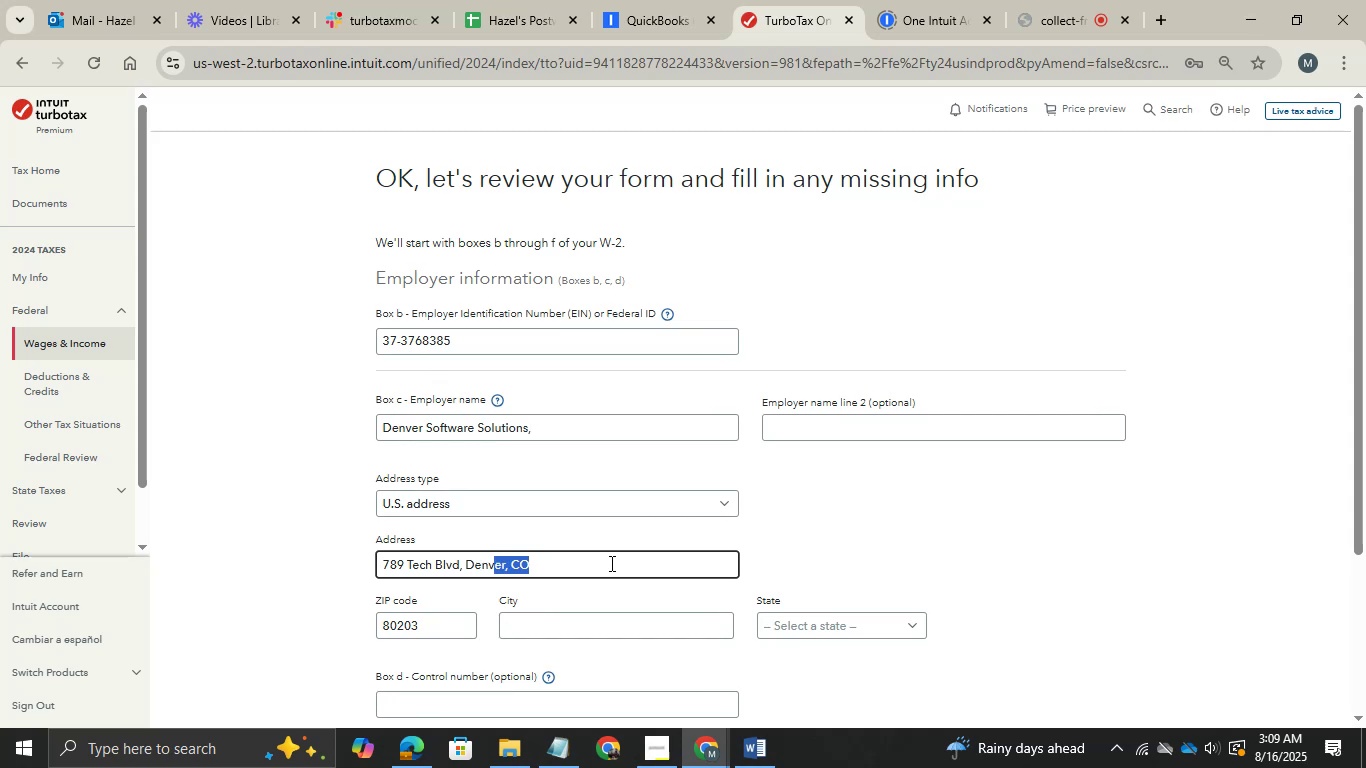 
key(Shift+ArrowLeft)
 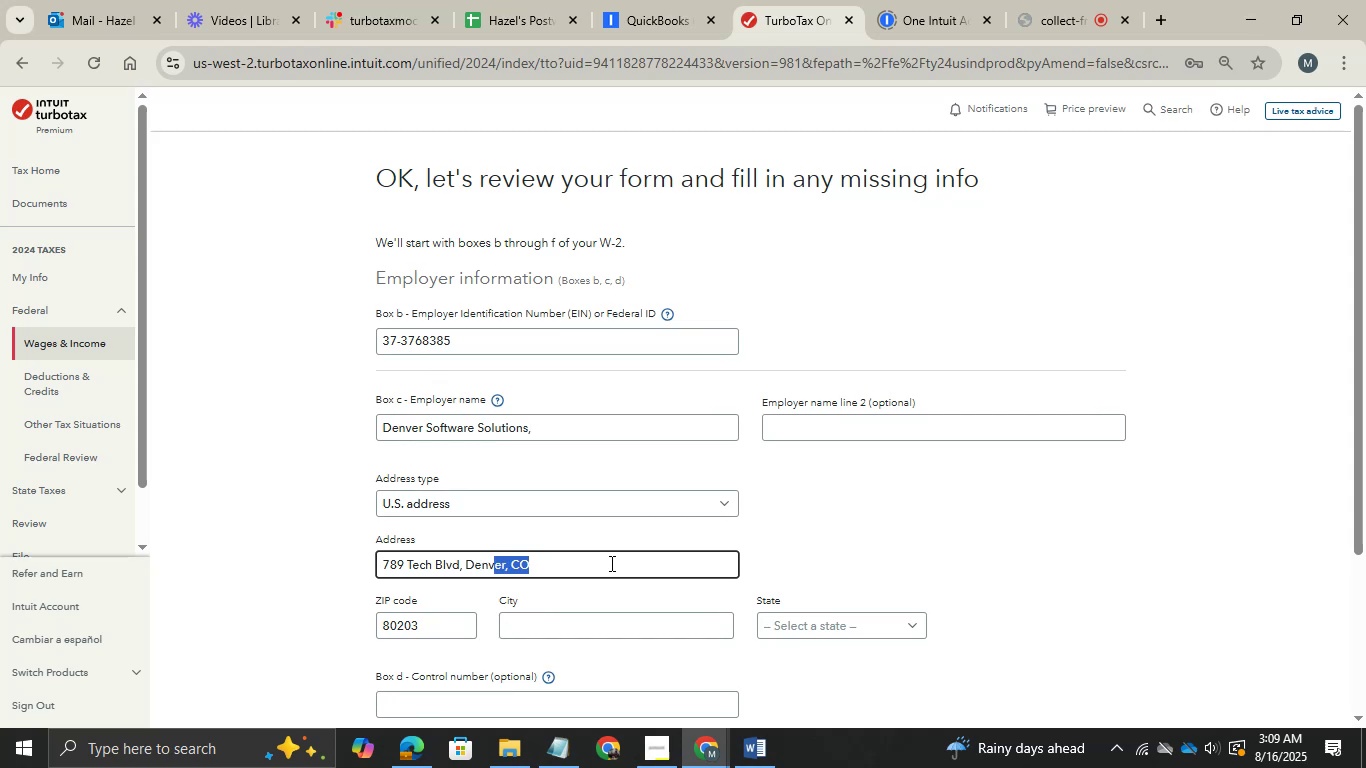 
key(Shift+ArrowLeft)
 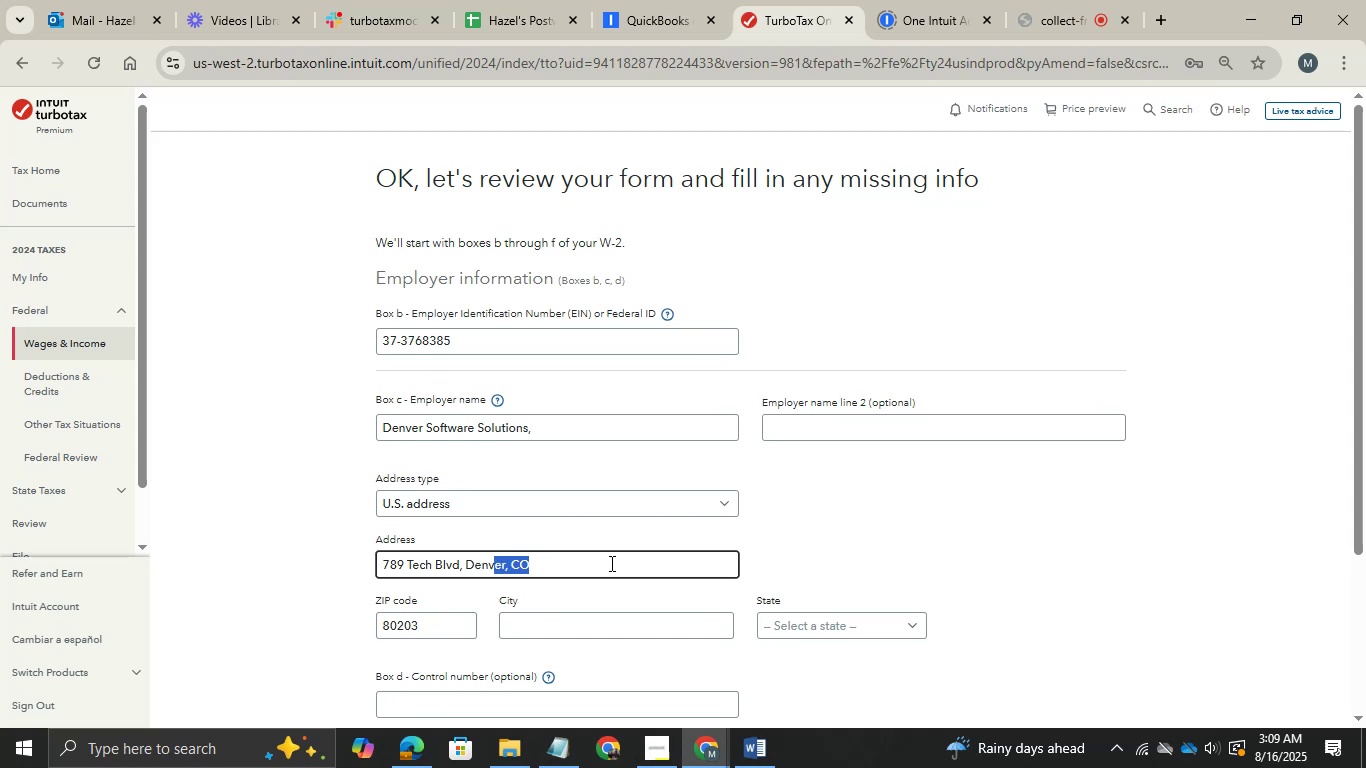 
key(Shift+ArrowLeft)
 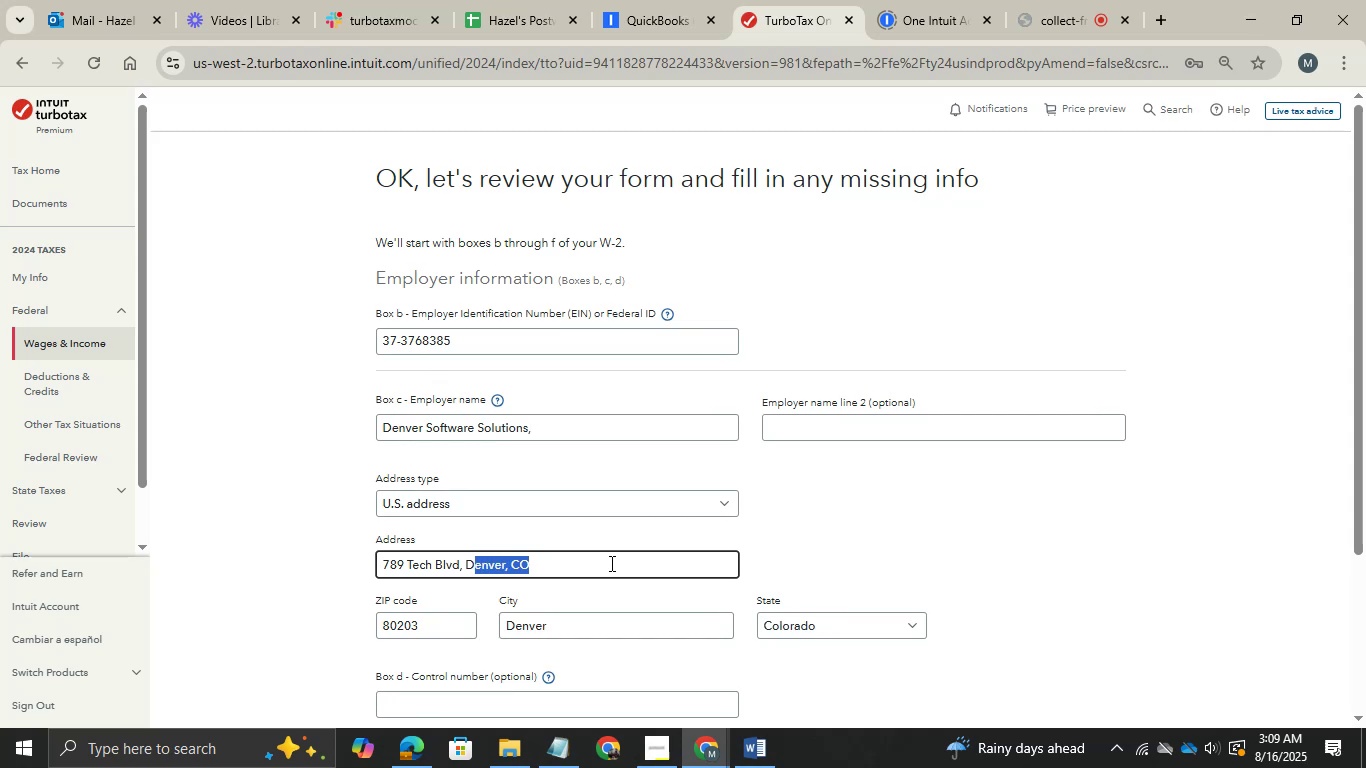 
key(Shift+ArrowLeft)
 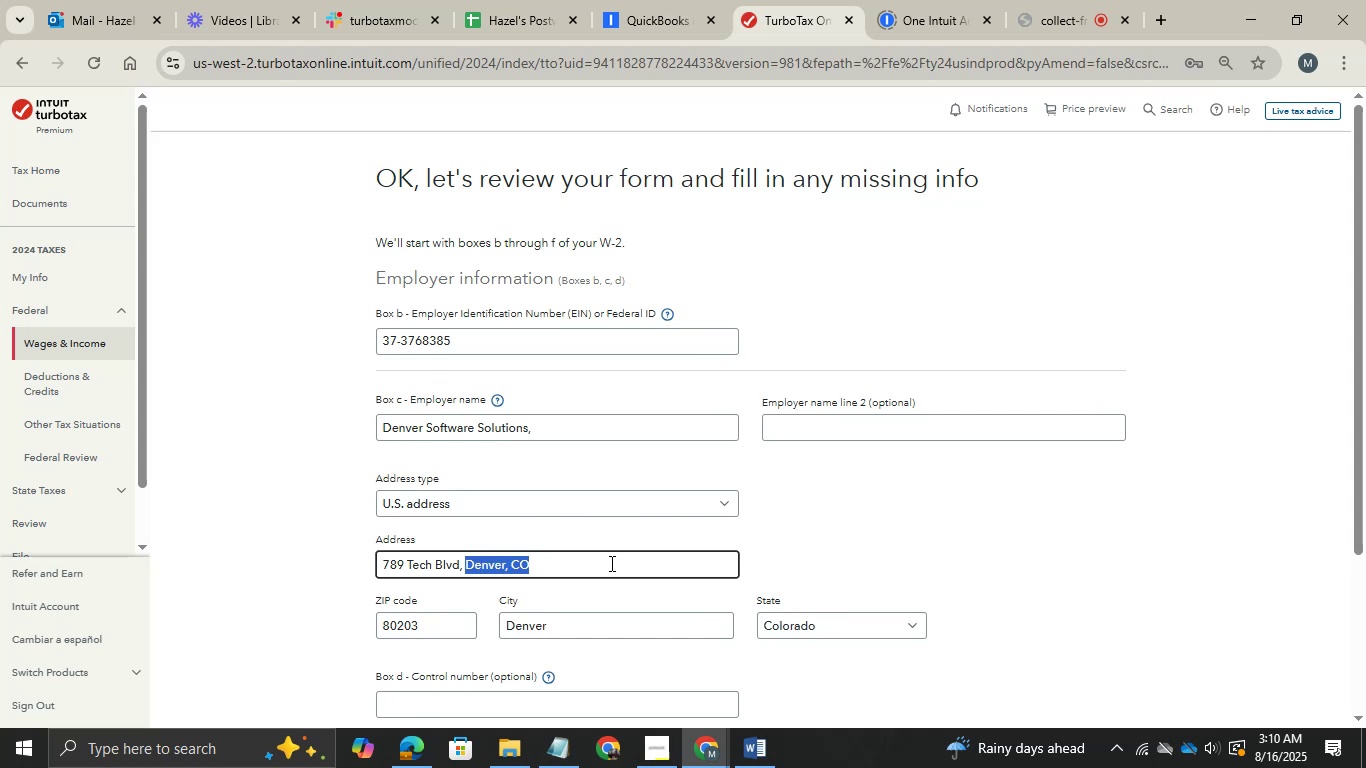 
key(Shift+ArrowLeft)
 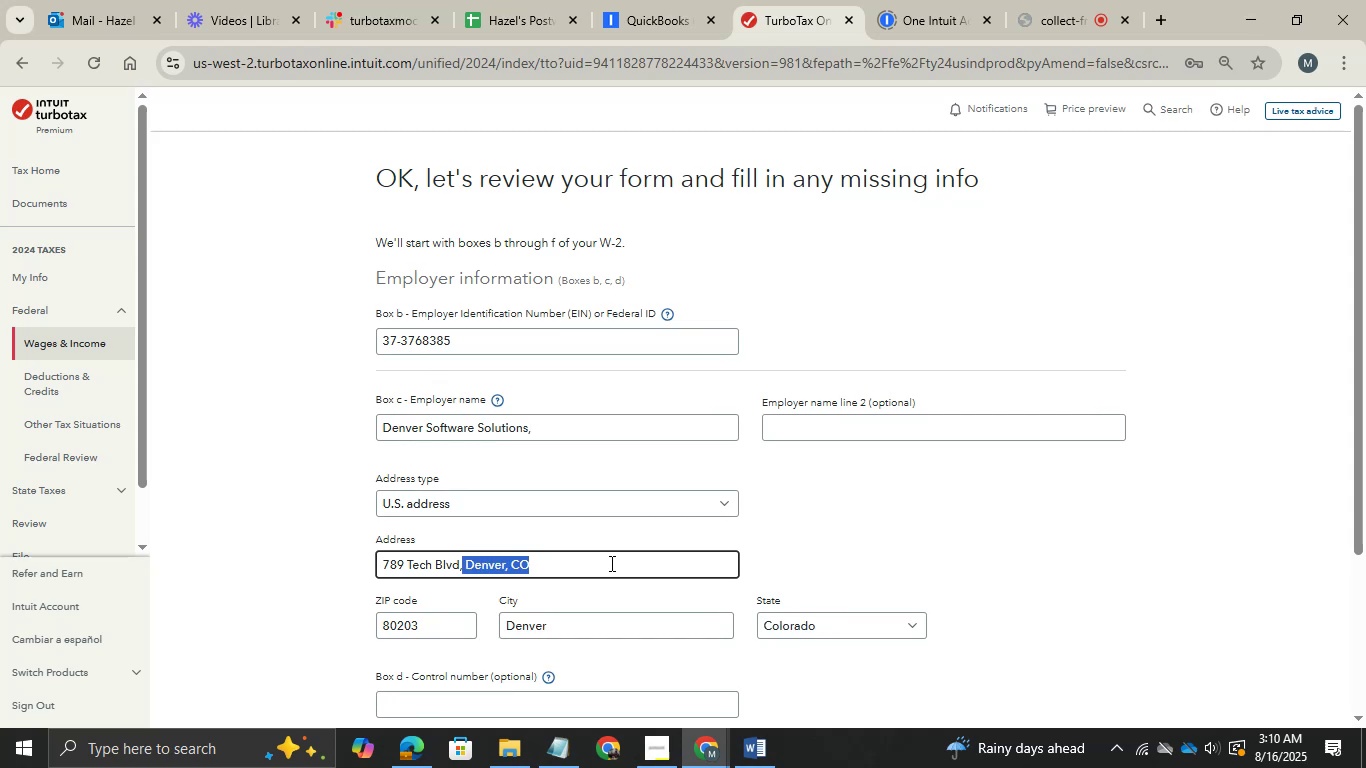 
key(Shift+ArrowLeft)
 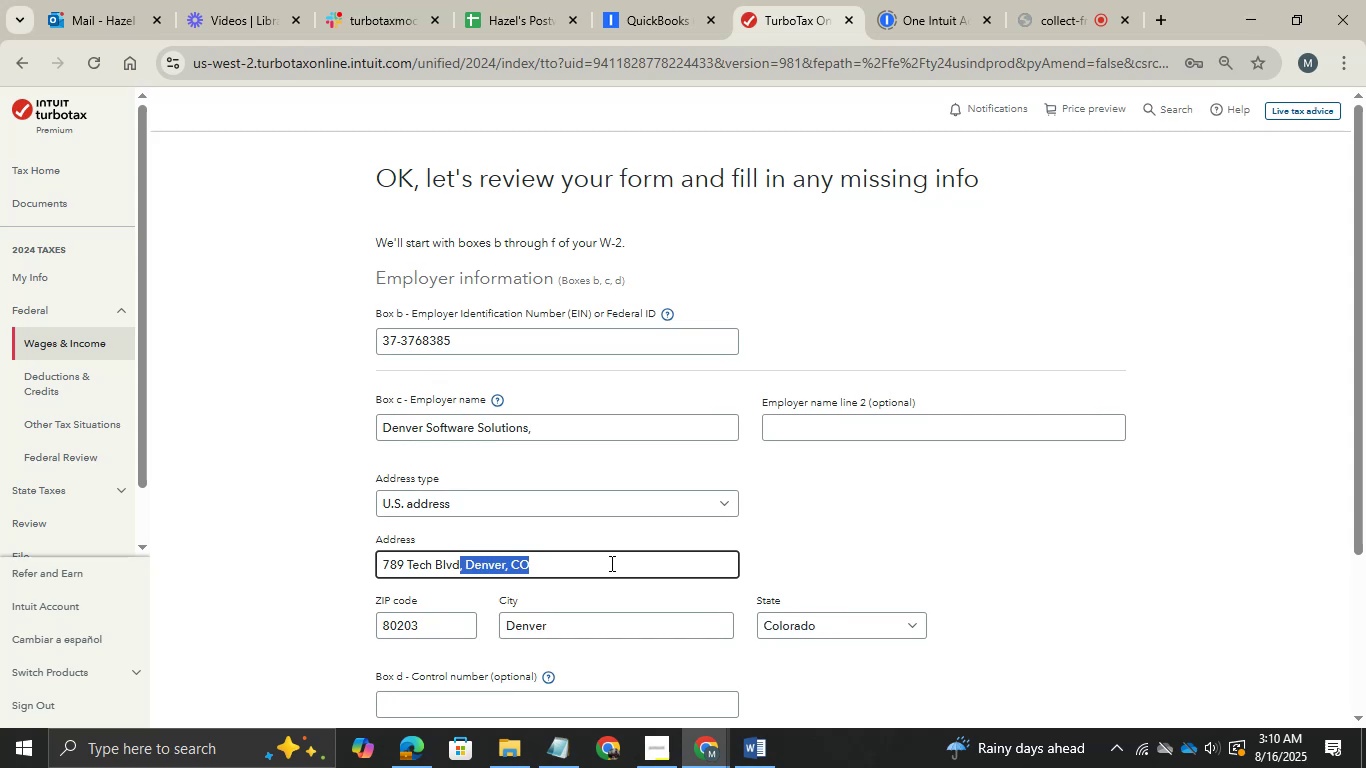 
key(Backspace)
 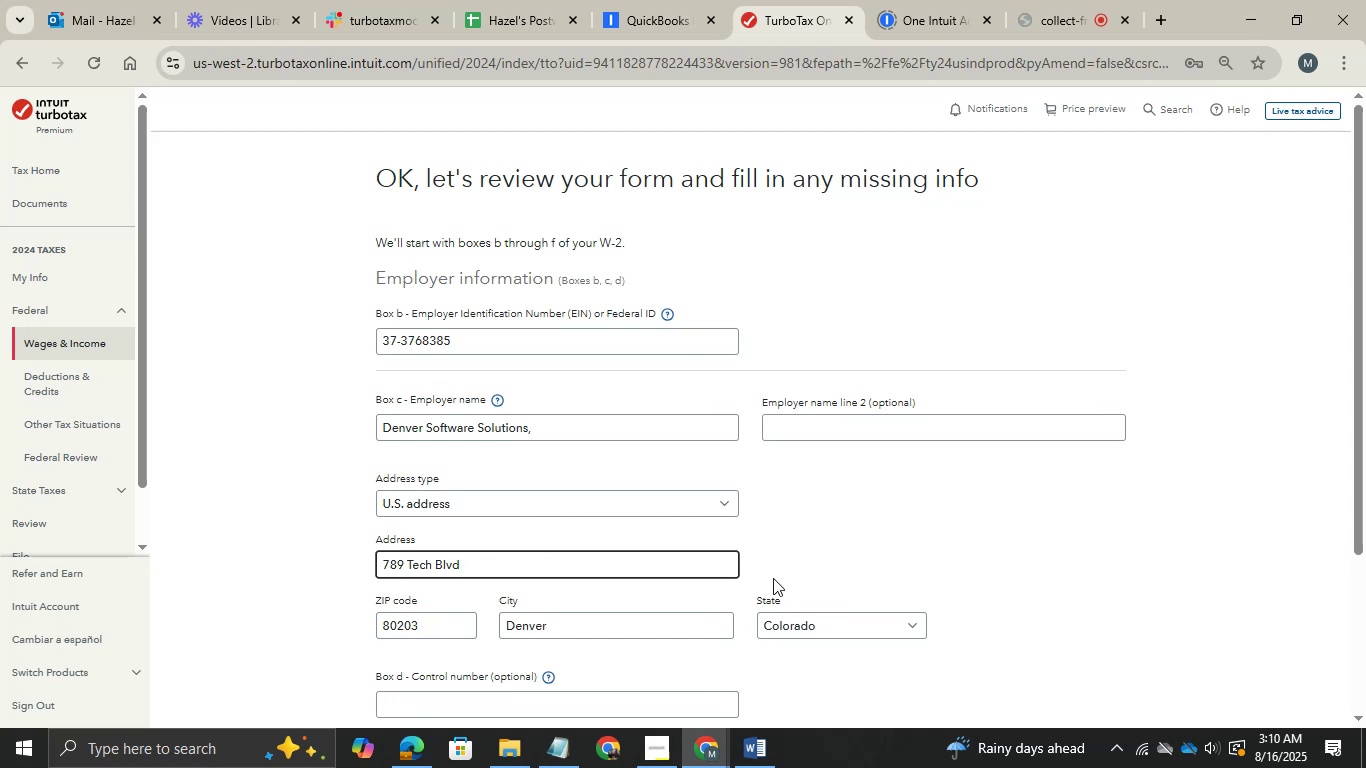 
scroll: coordinate [773, 580], scroll_direction: down, amount: 3.0
 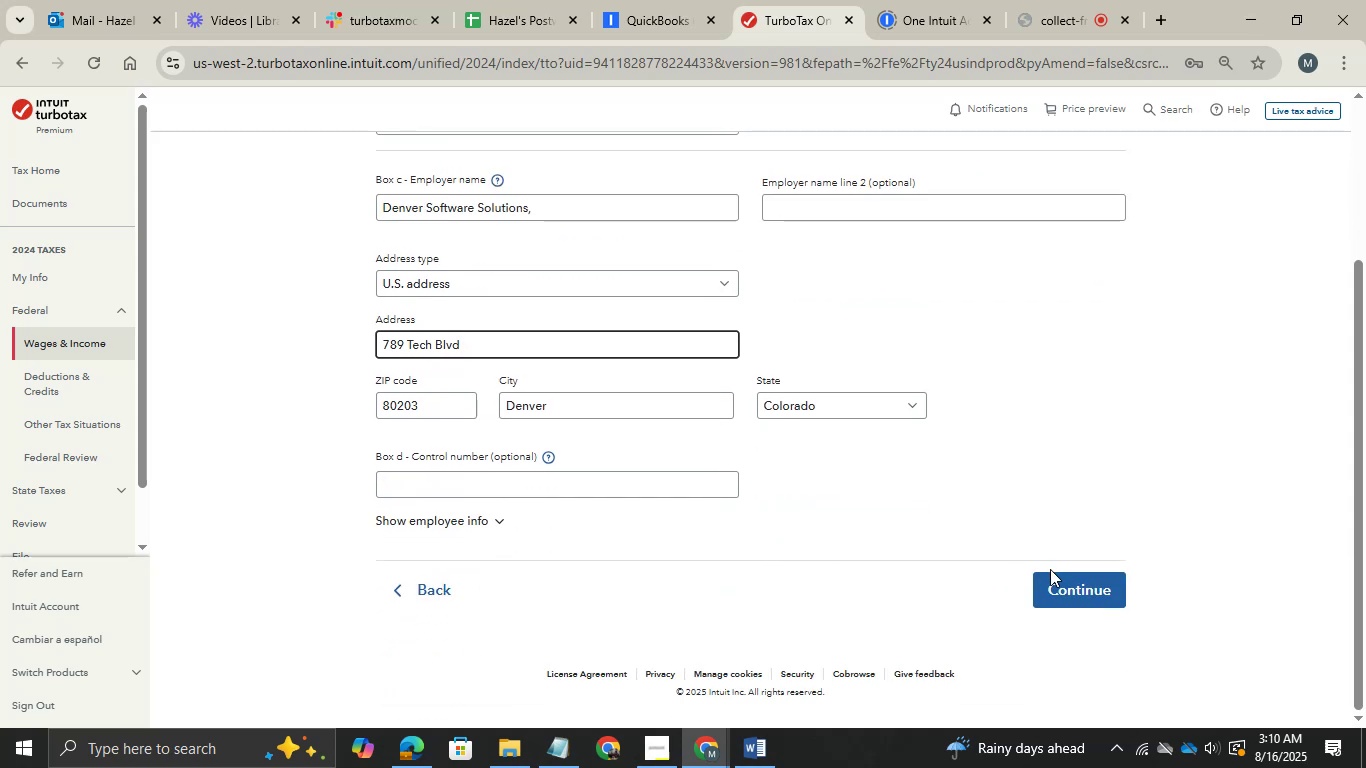 
left_click([1076, 573])
 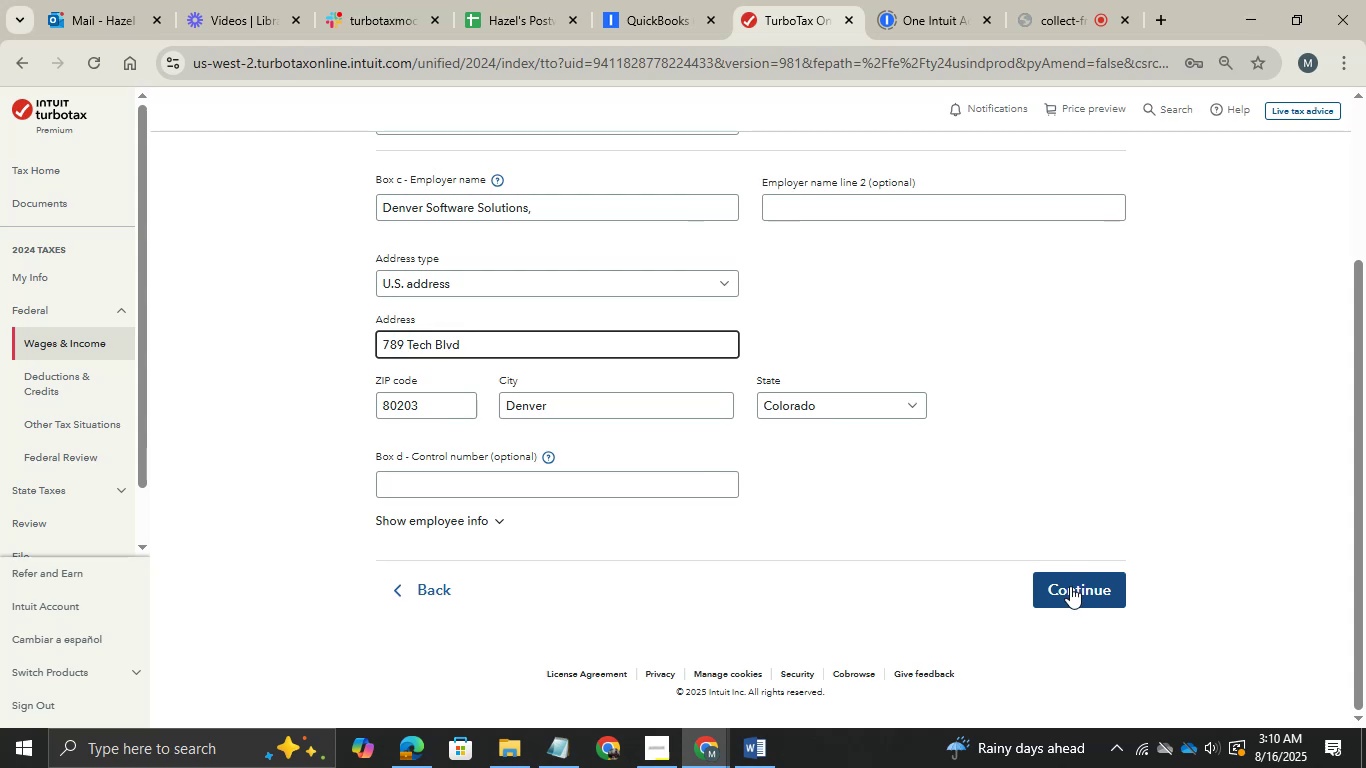 
left_click([1070, 586])
 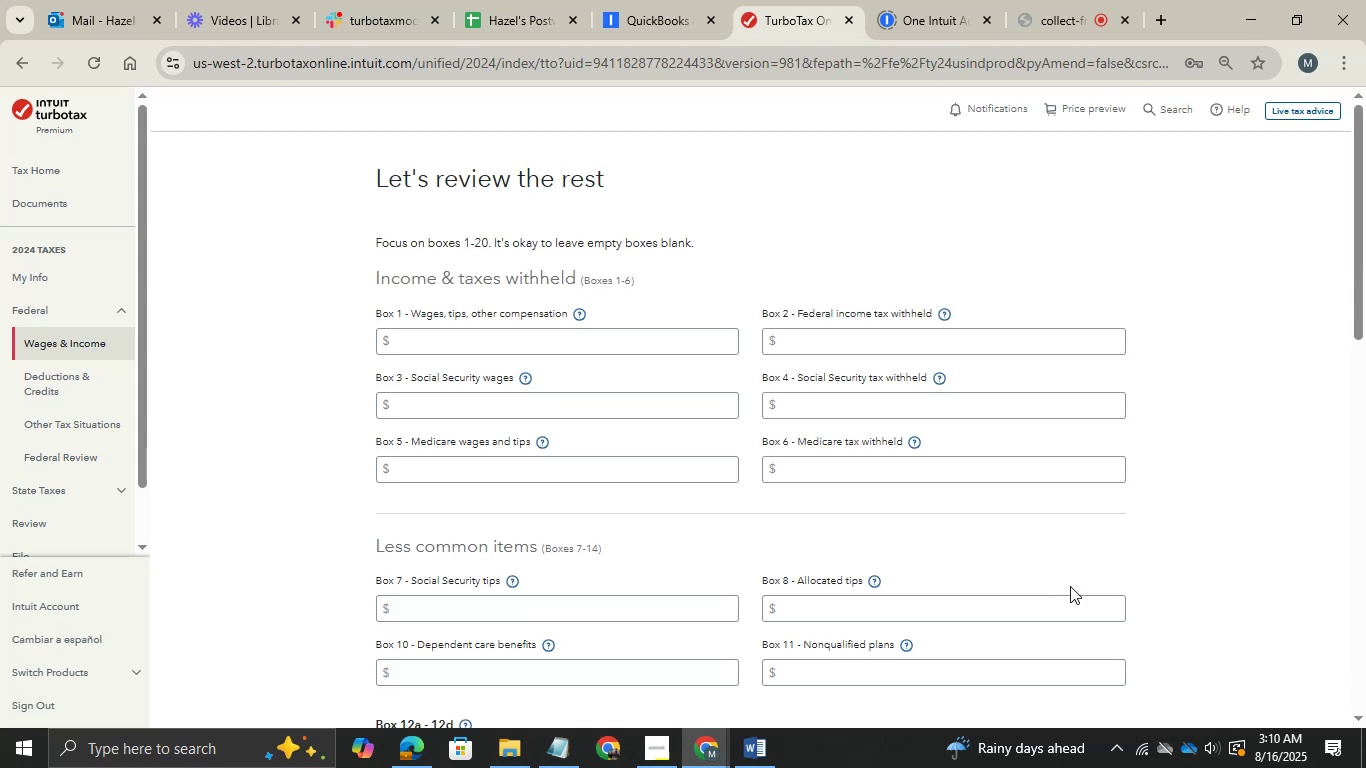 
wait(7.62)
 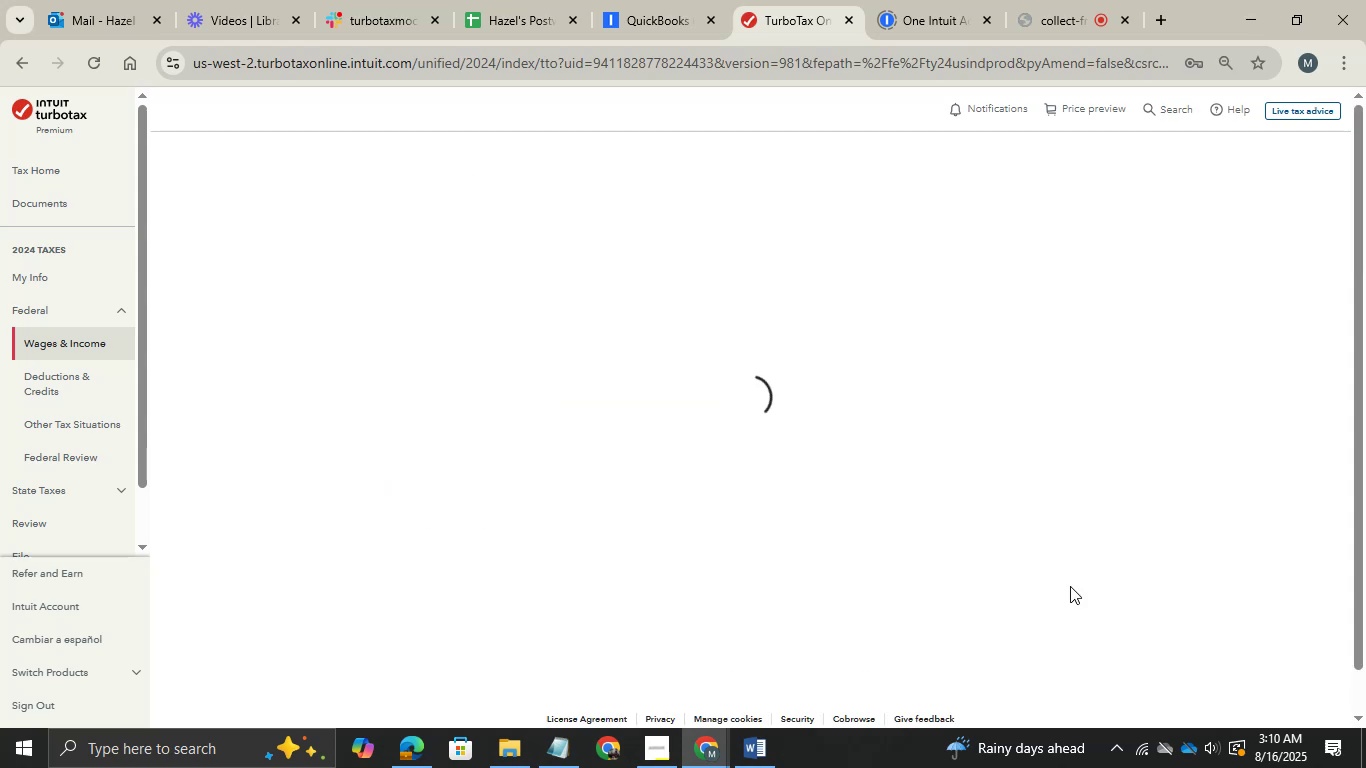 
left_click([400, 756])
 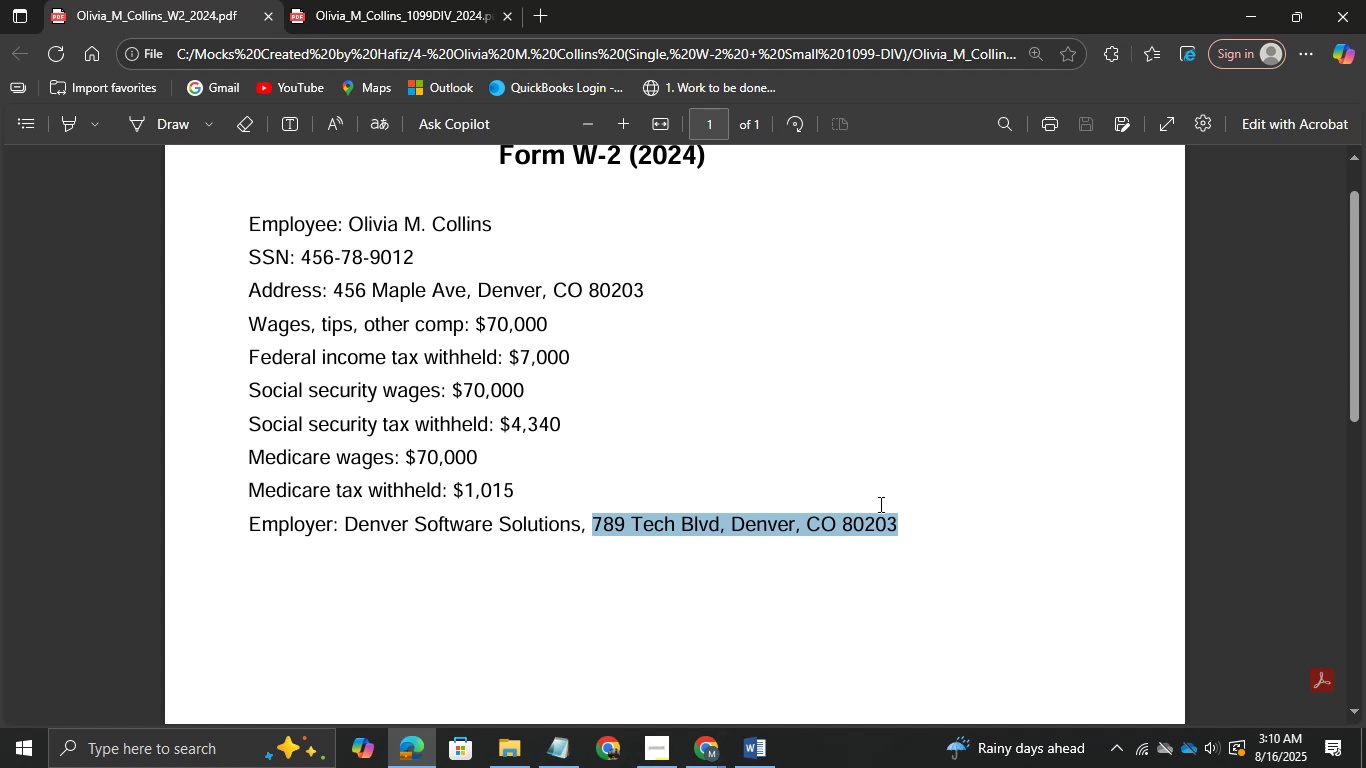 
left_click([1249, 11])
 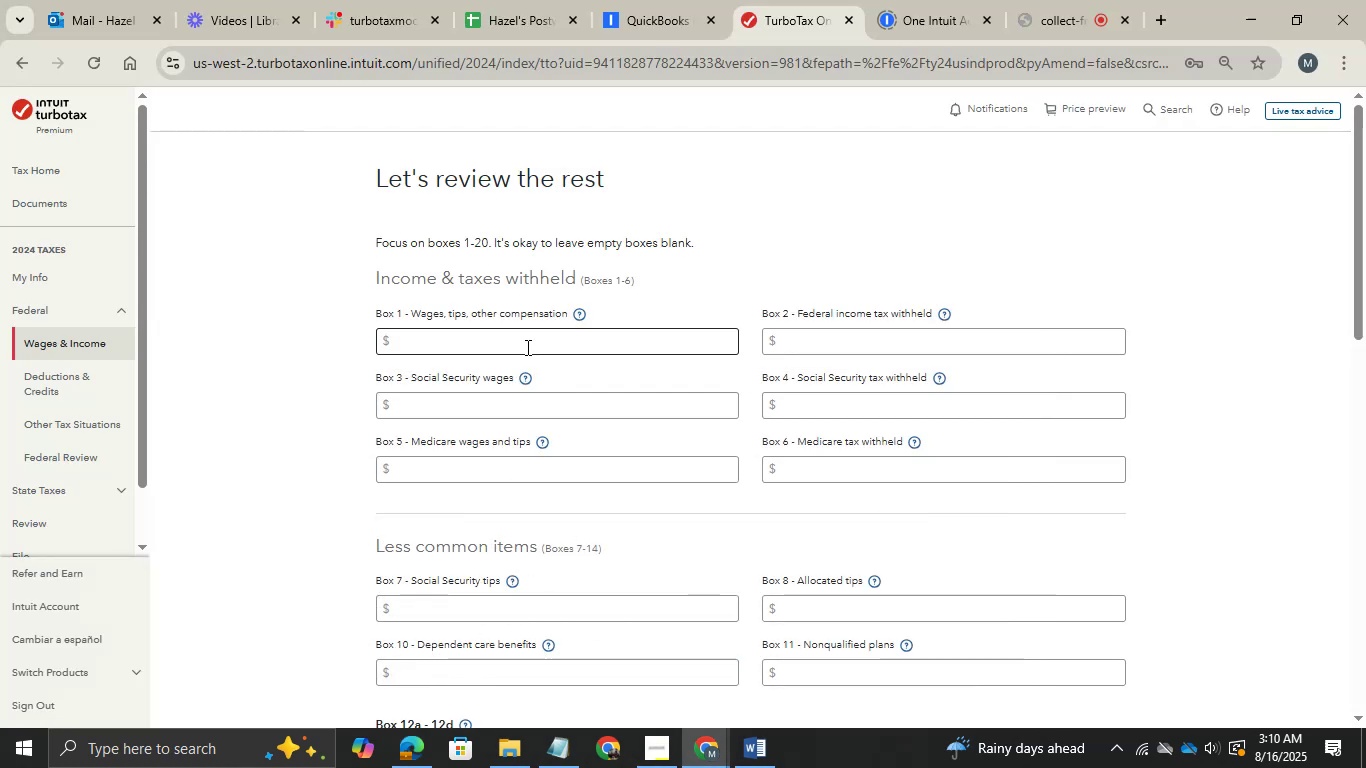 
left_click([526, 347])
 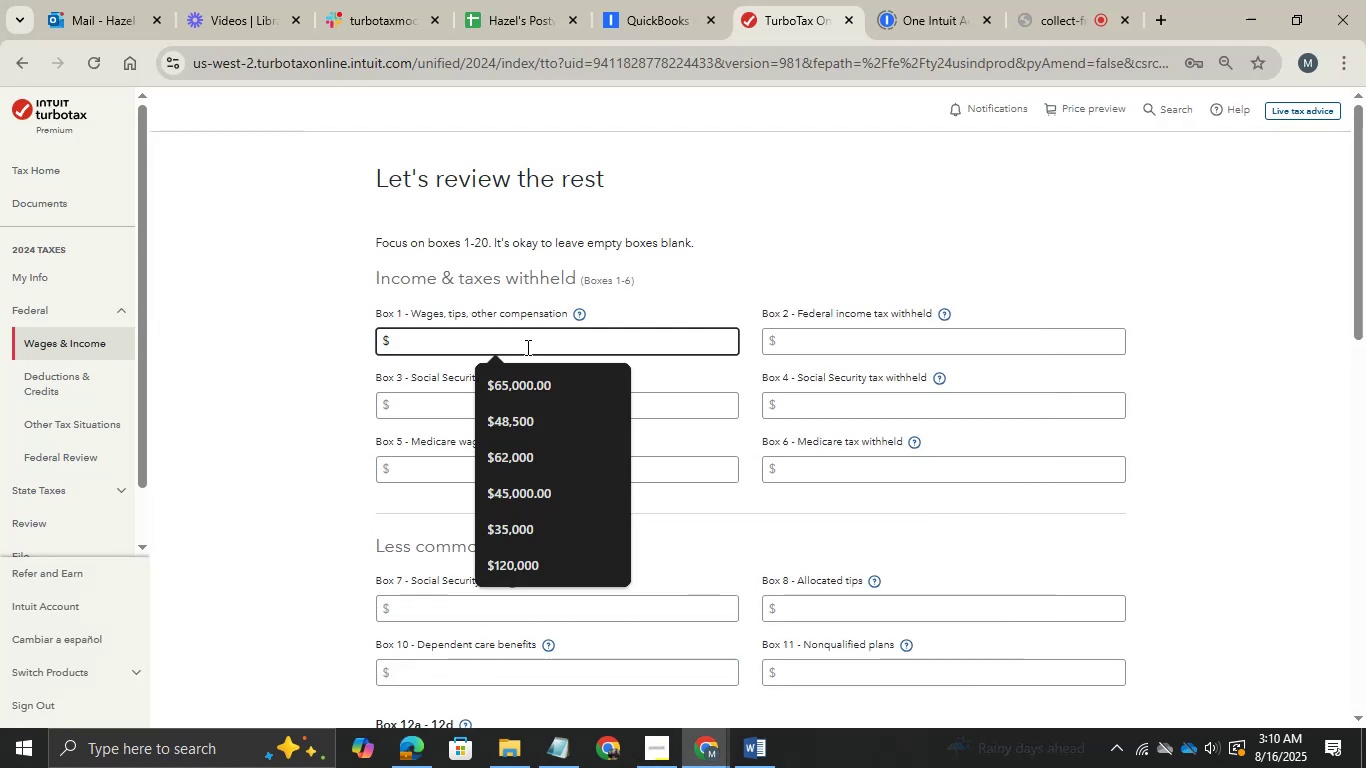 
type(70000)
 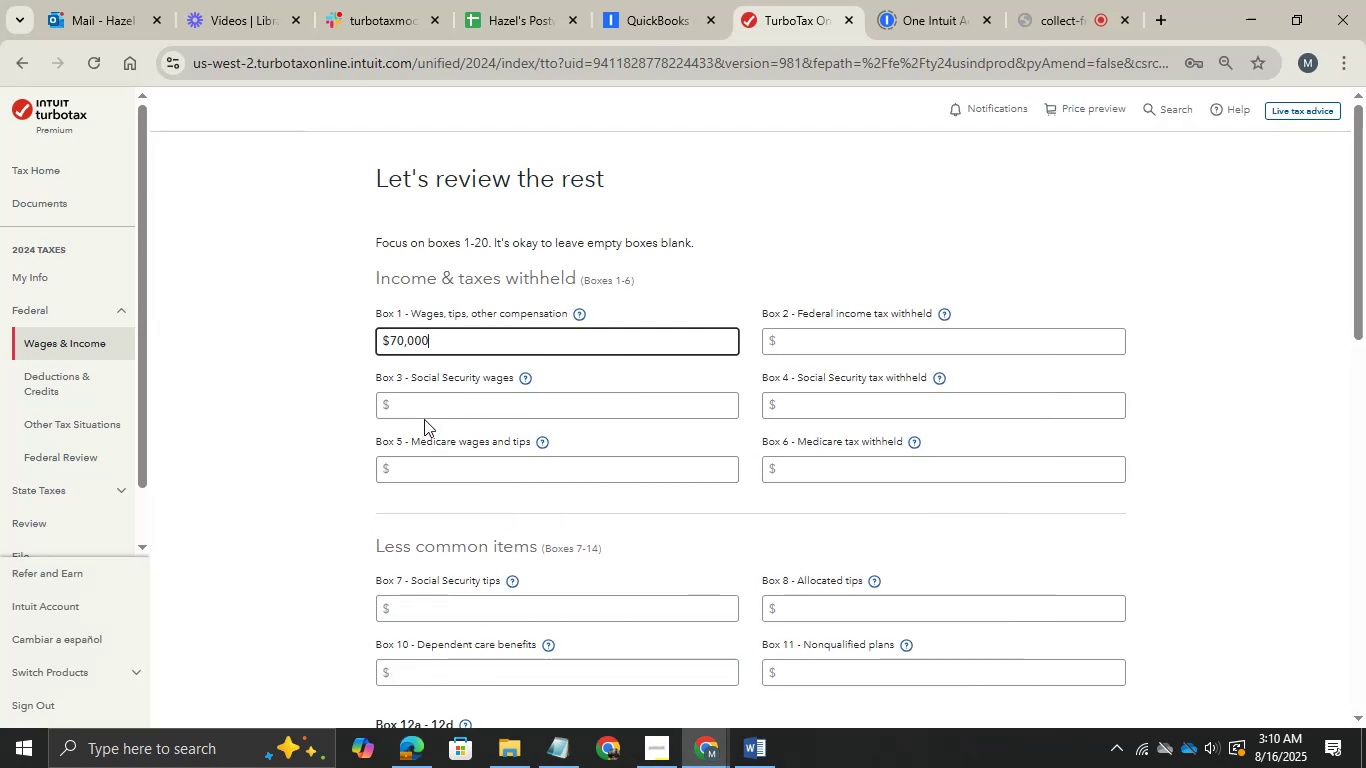 
left_click([410, 412])
 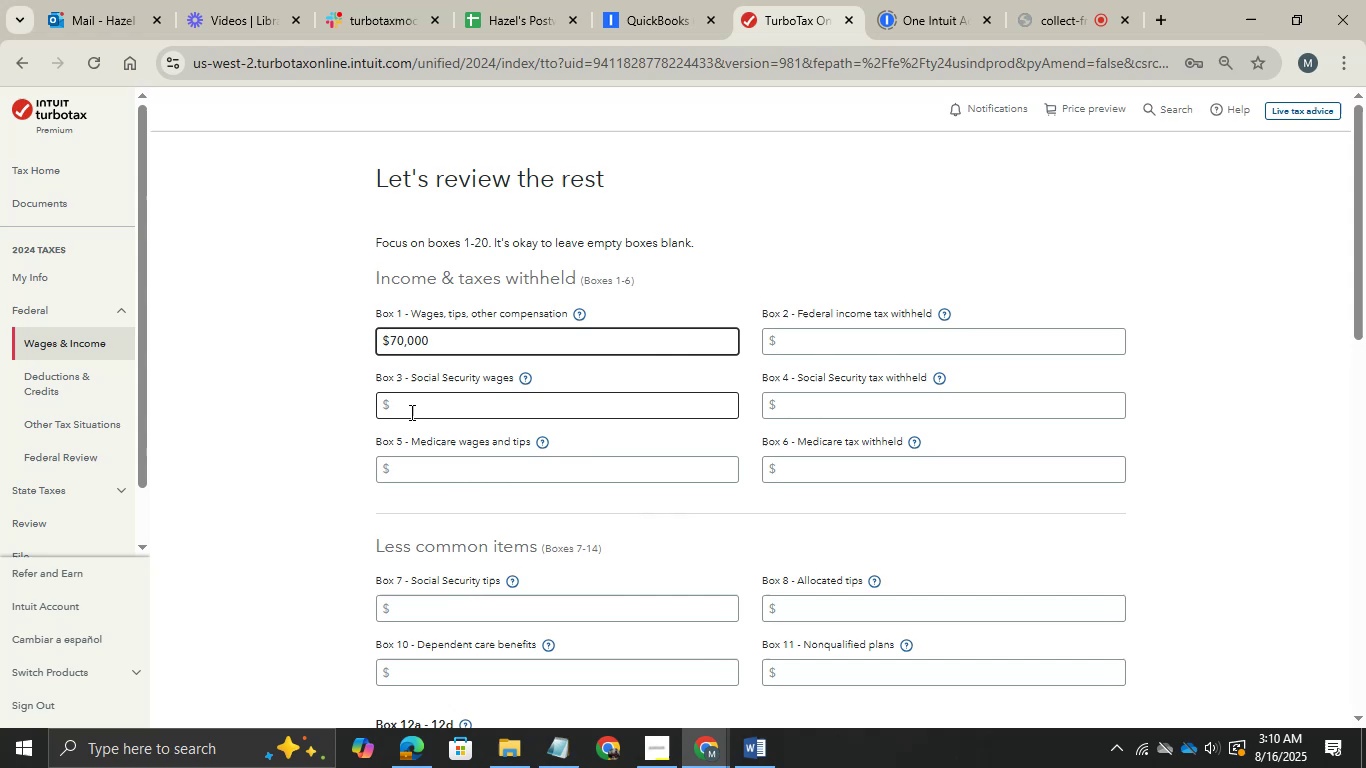 
type(70000)
key(Tab)
 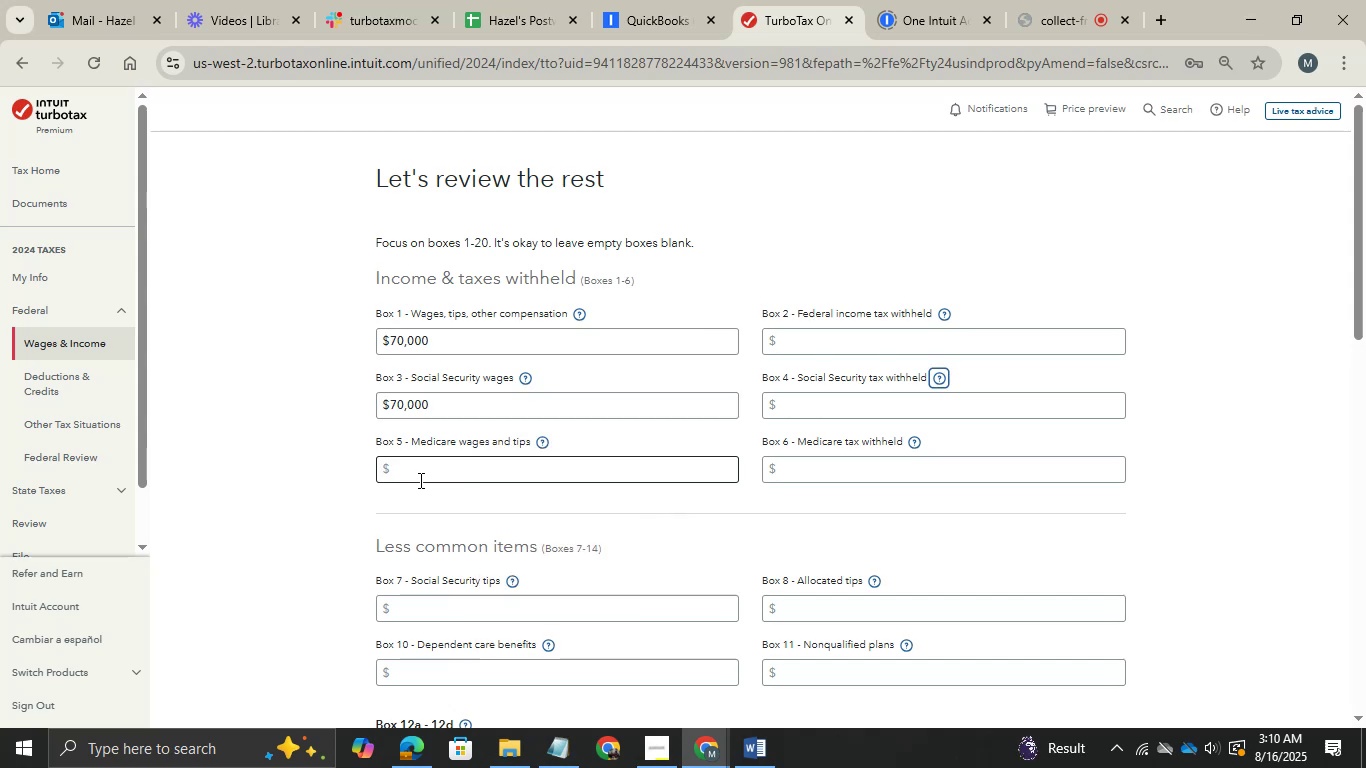 
left_click([419, 480])
 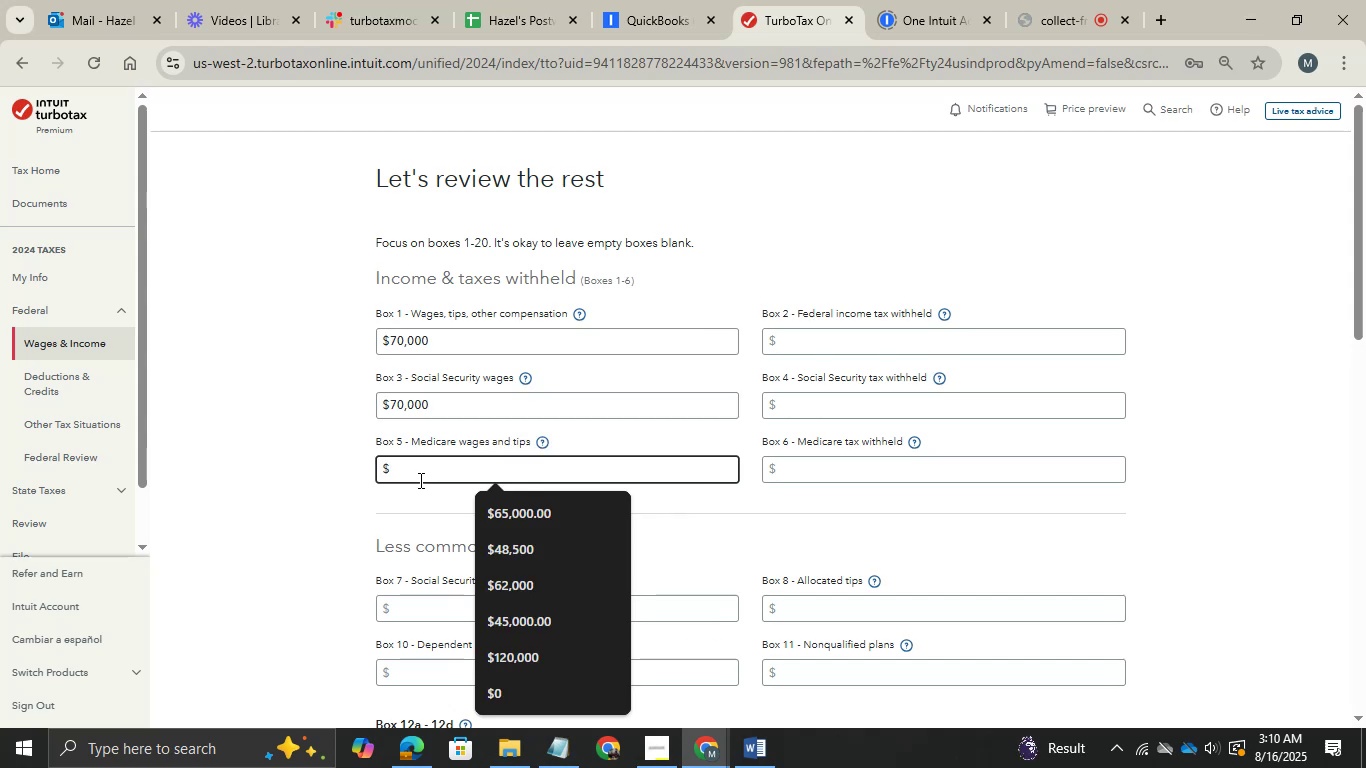 
type(70000)
key(Tab)
 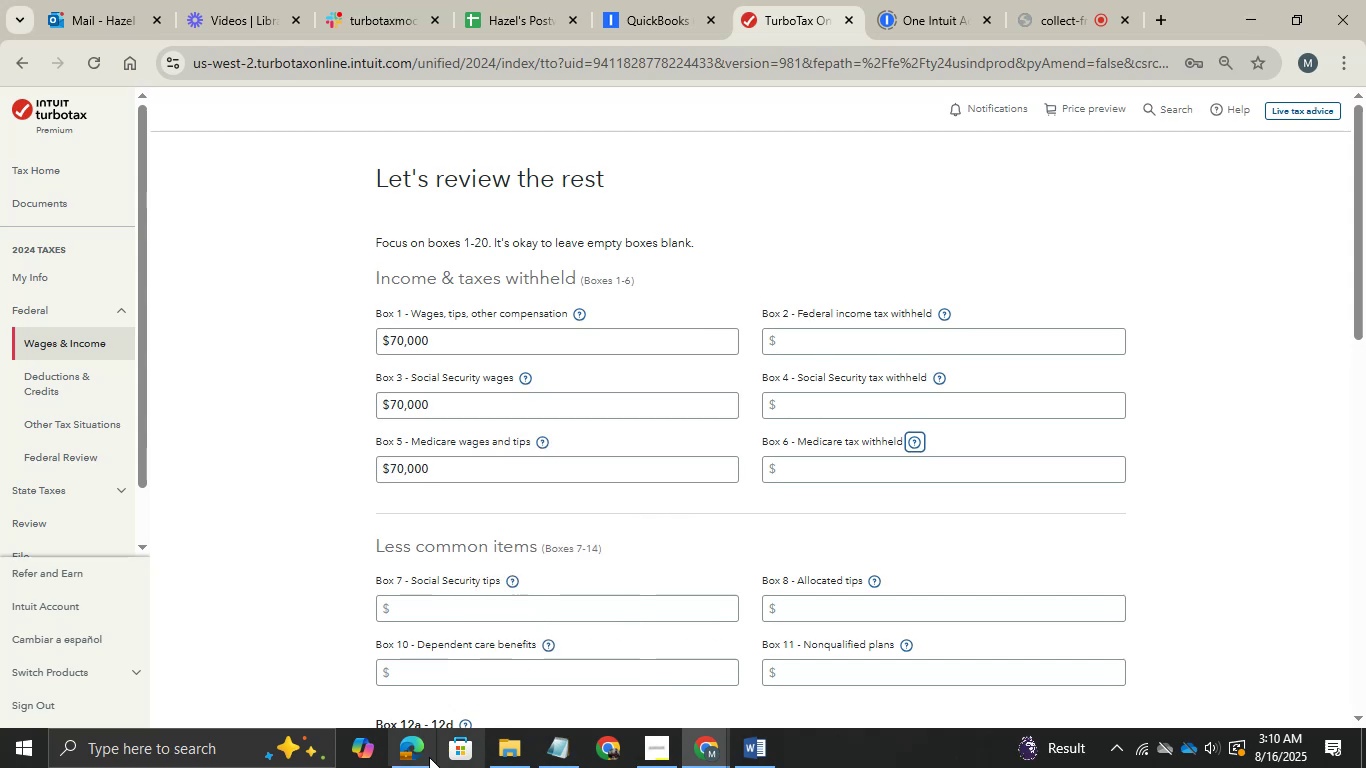 
left_click([428, 757])
 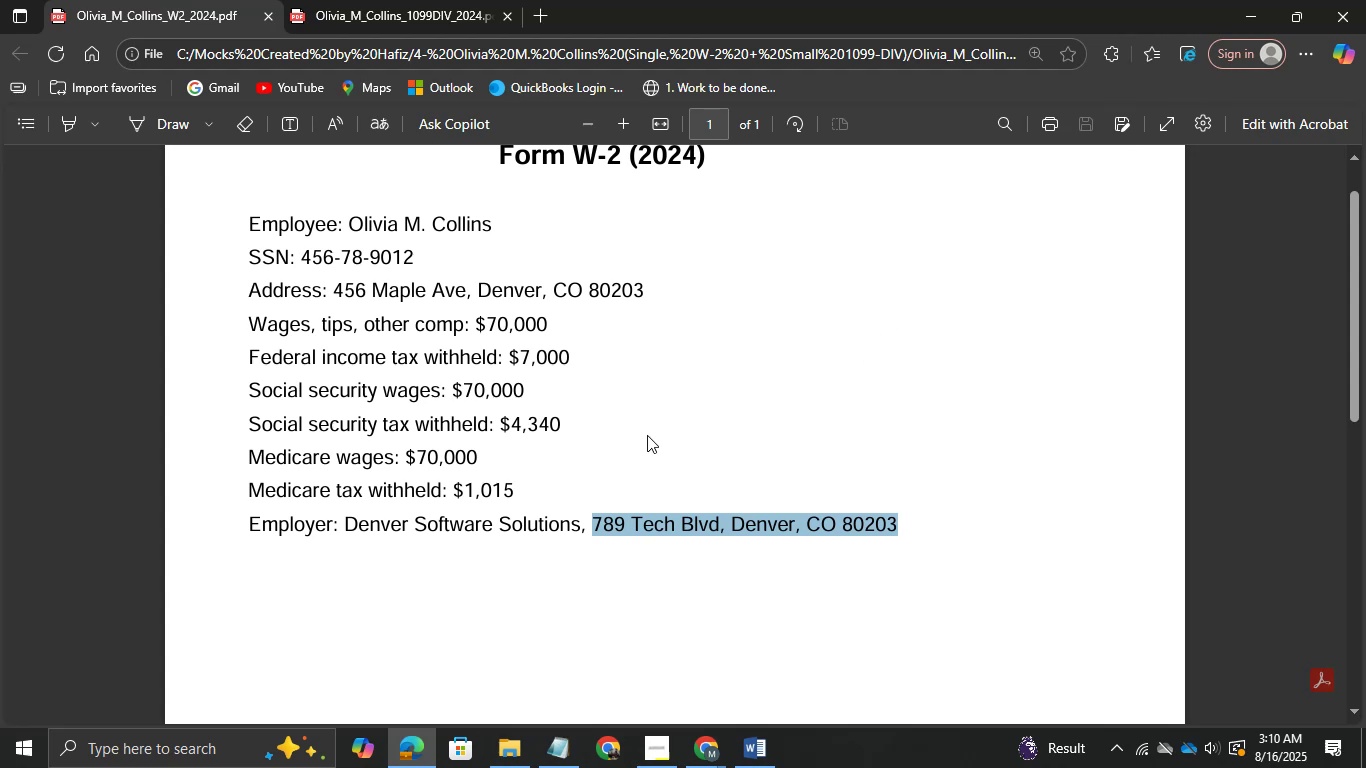 
left_click_drag(start_coordinate=[543, 422], to_coordinate=[514, 424])
 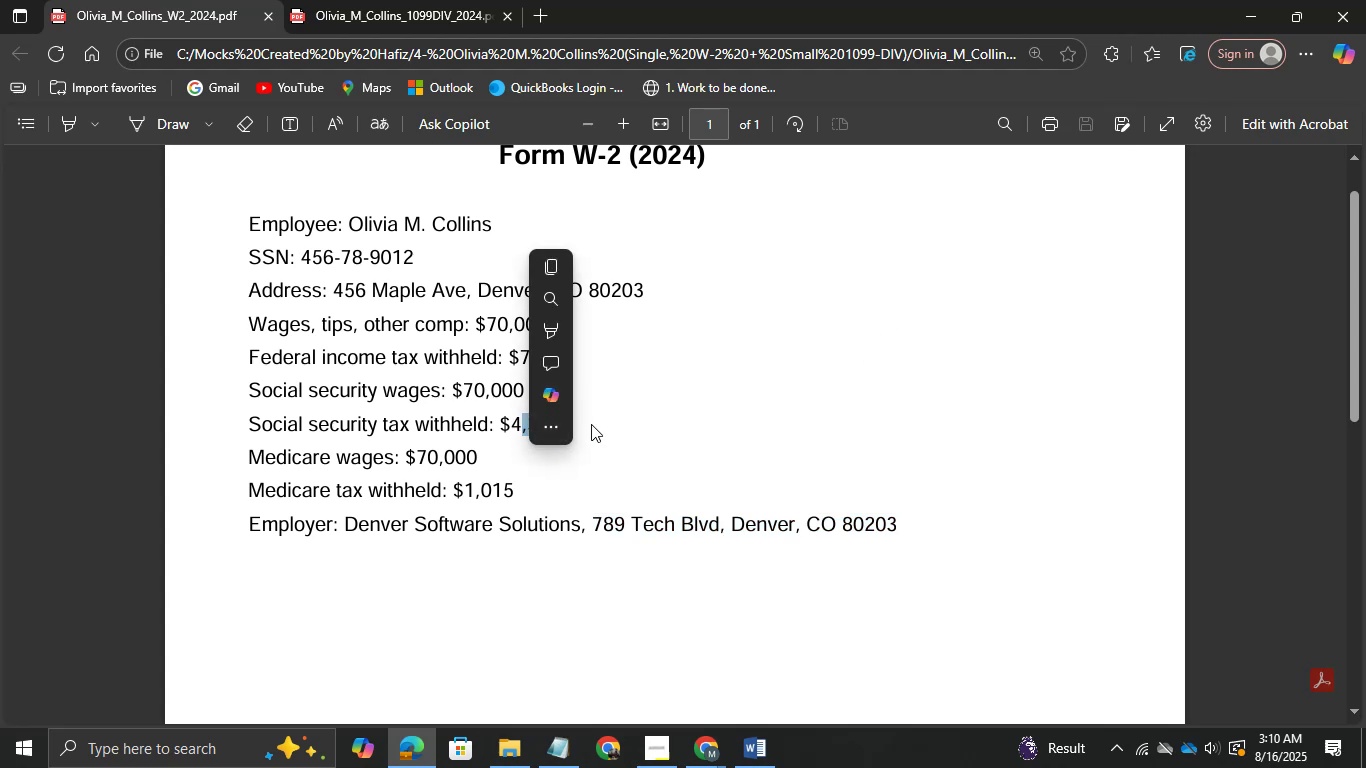 
left_click([591, 424])
 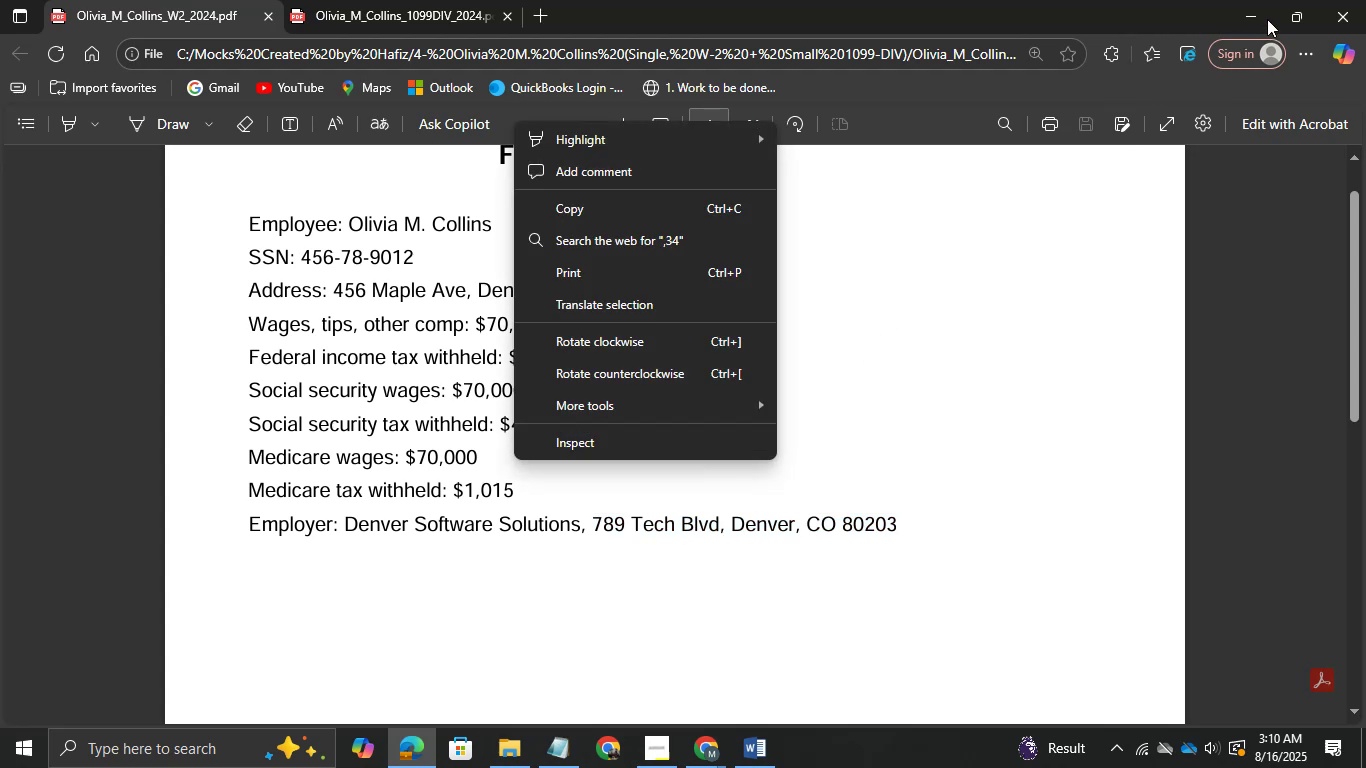 
left_click([1265, 11])
 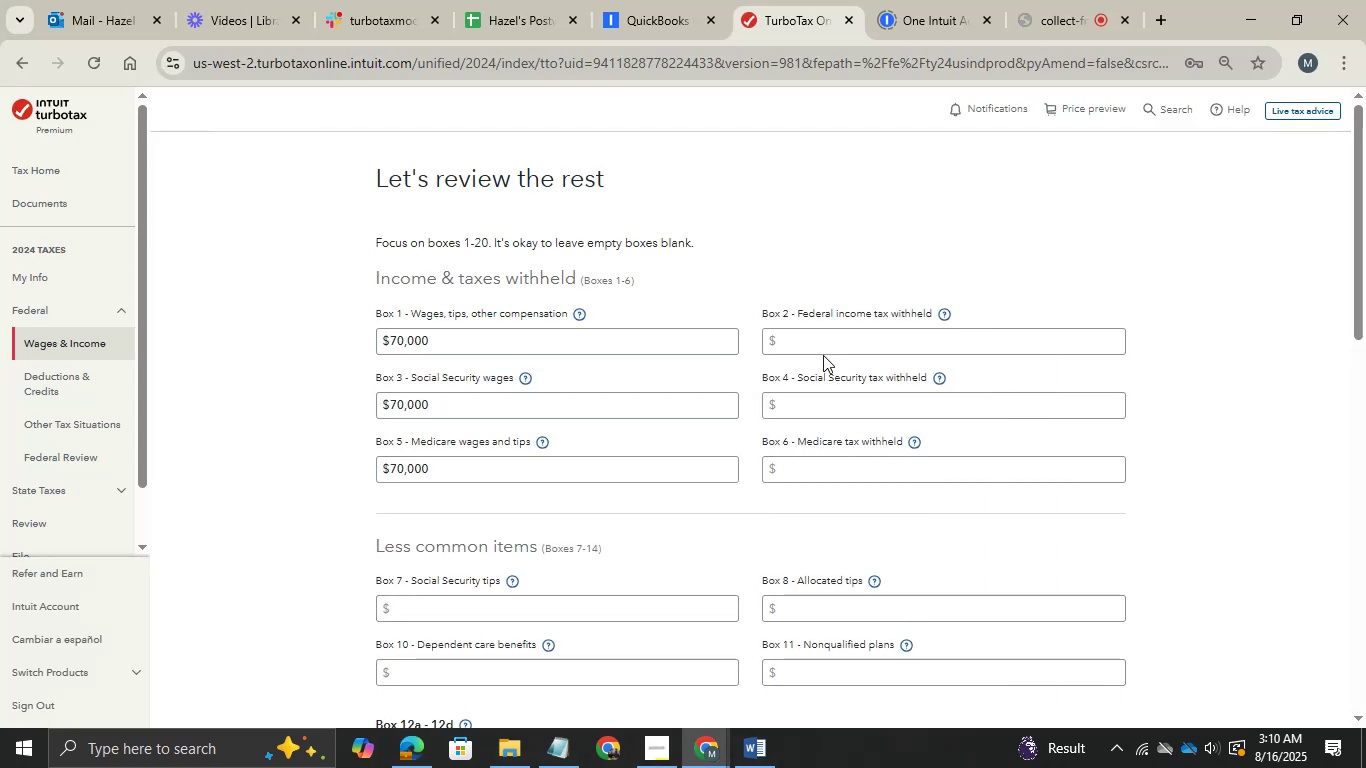 
left_click([822, 340])
 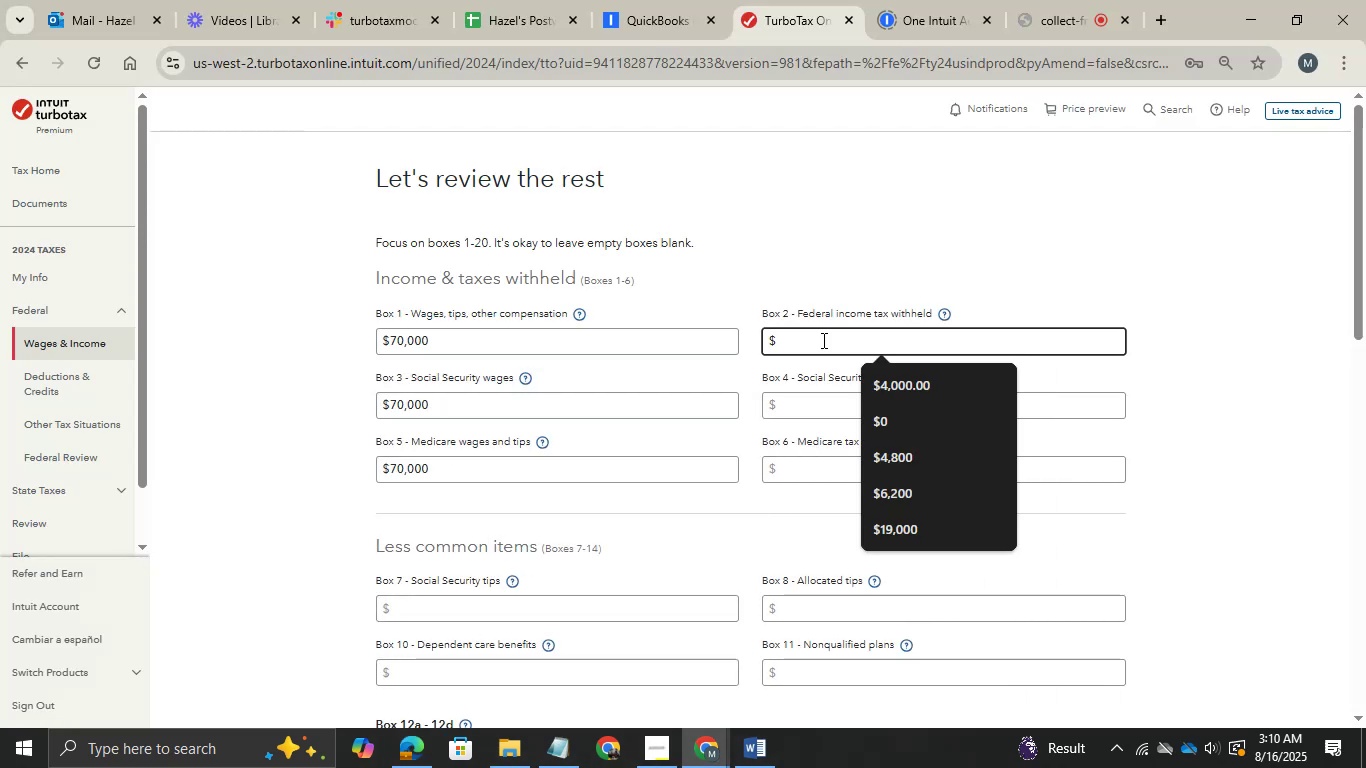 
type(700)
 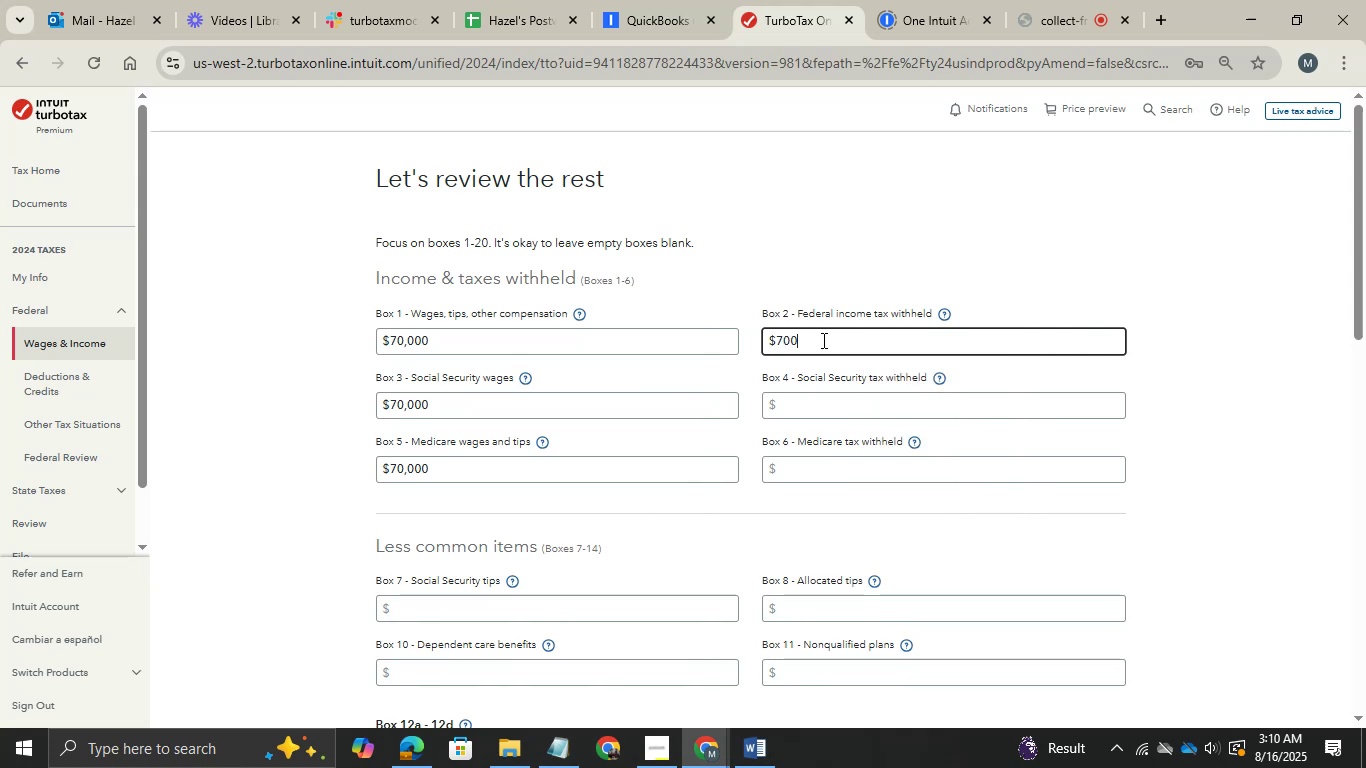 
hold_key(key=0, duration=3.98)
 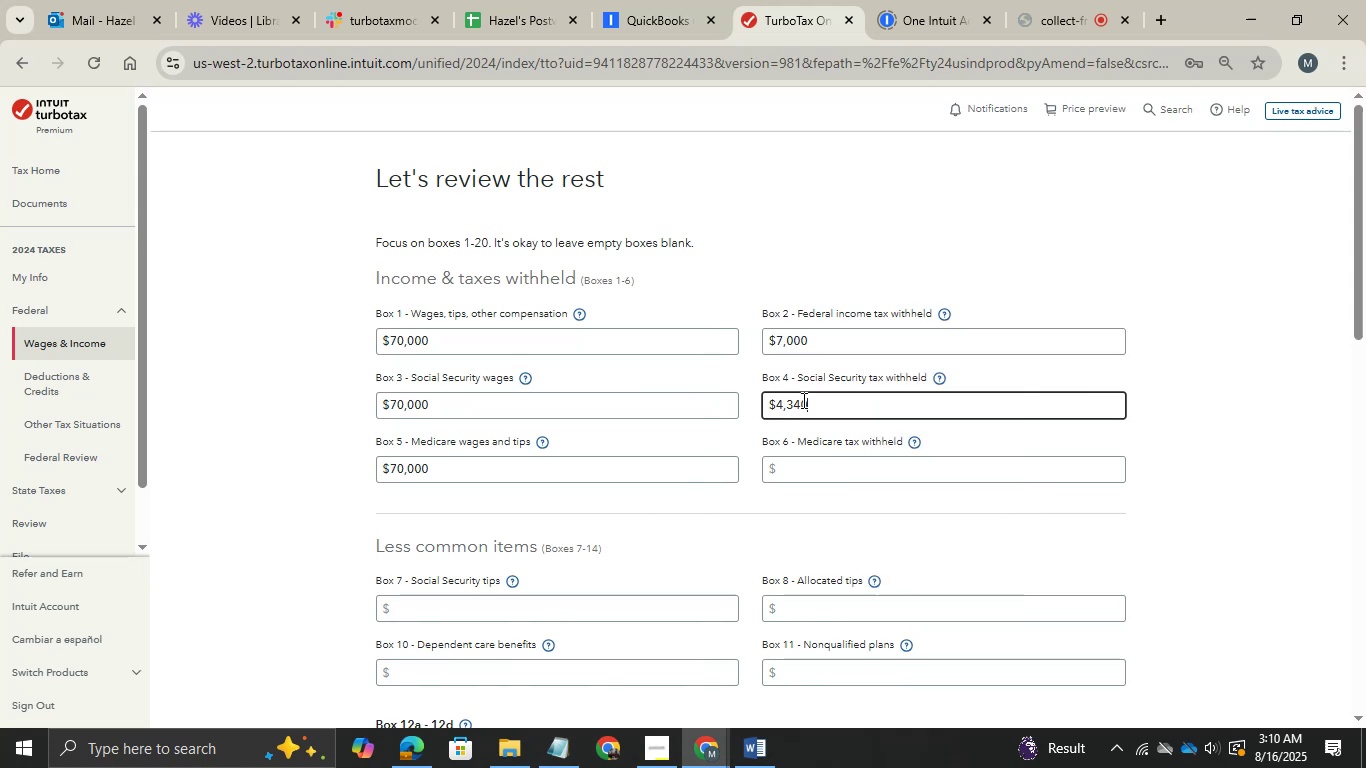 
left_click([802, 400])
 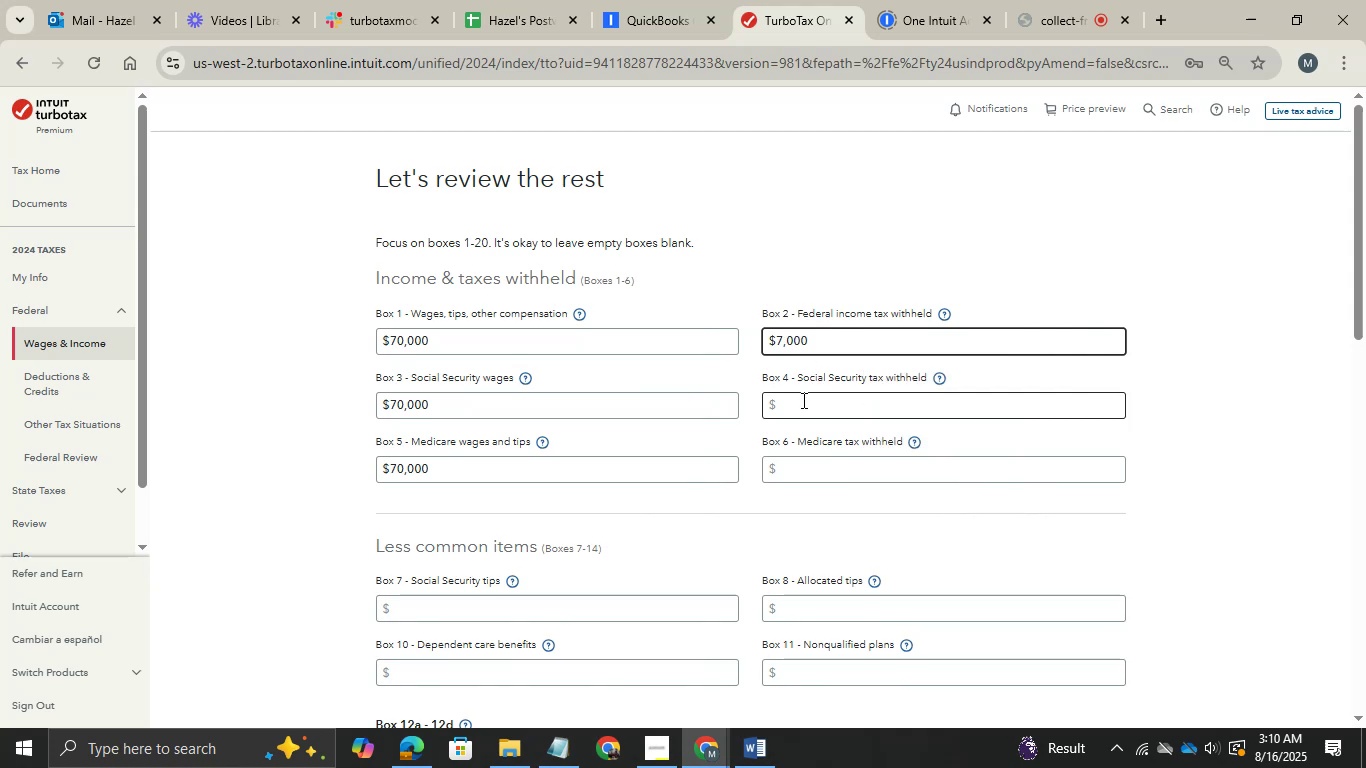 
type(434)
 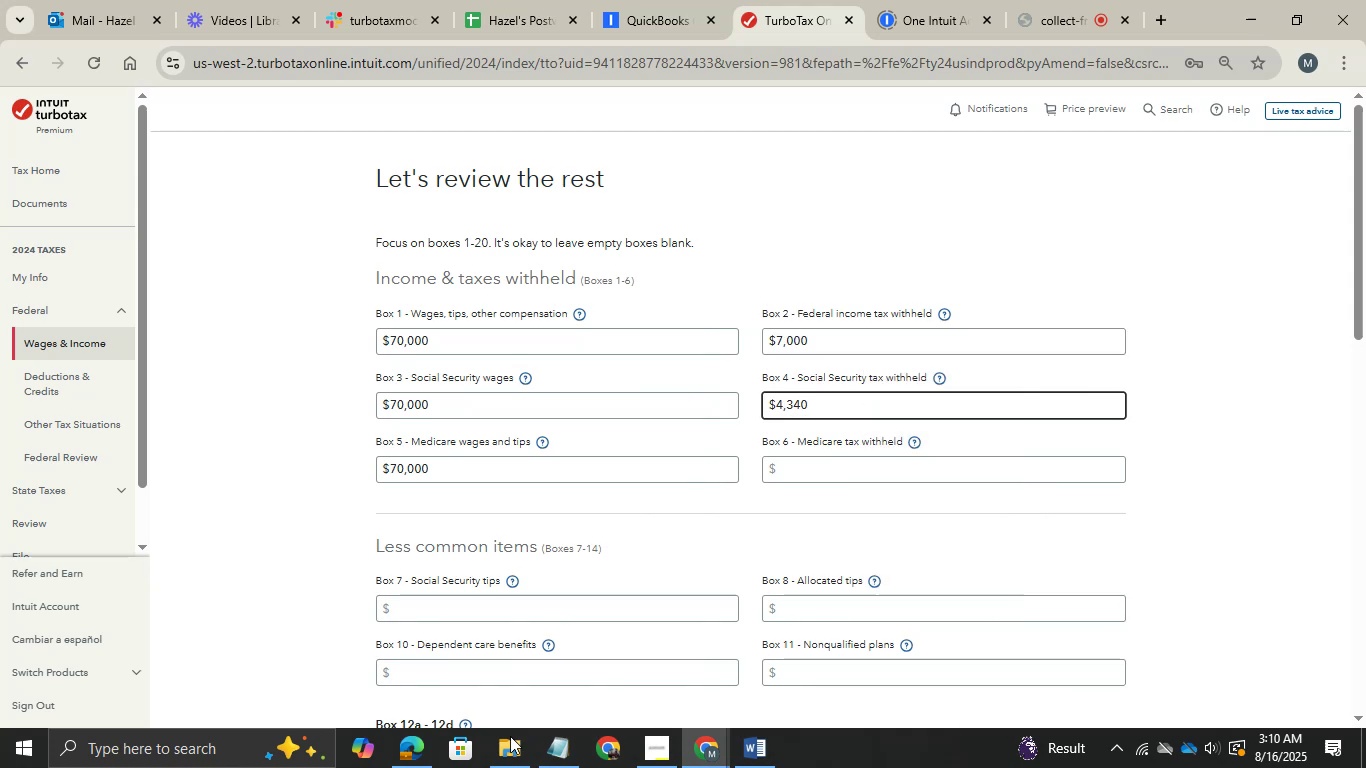 
left_click([417, 762])
 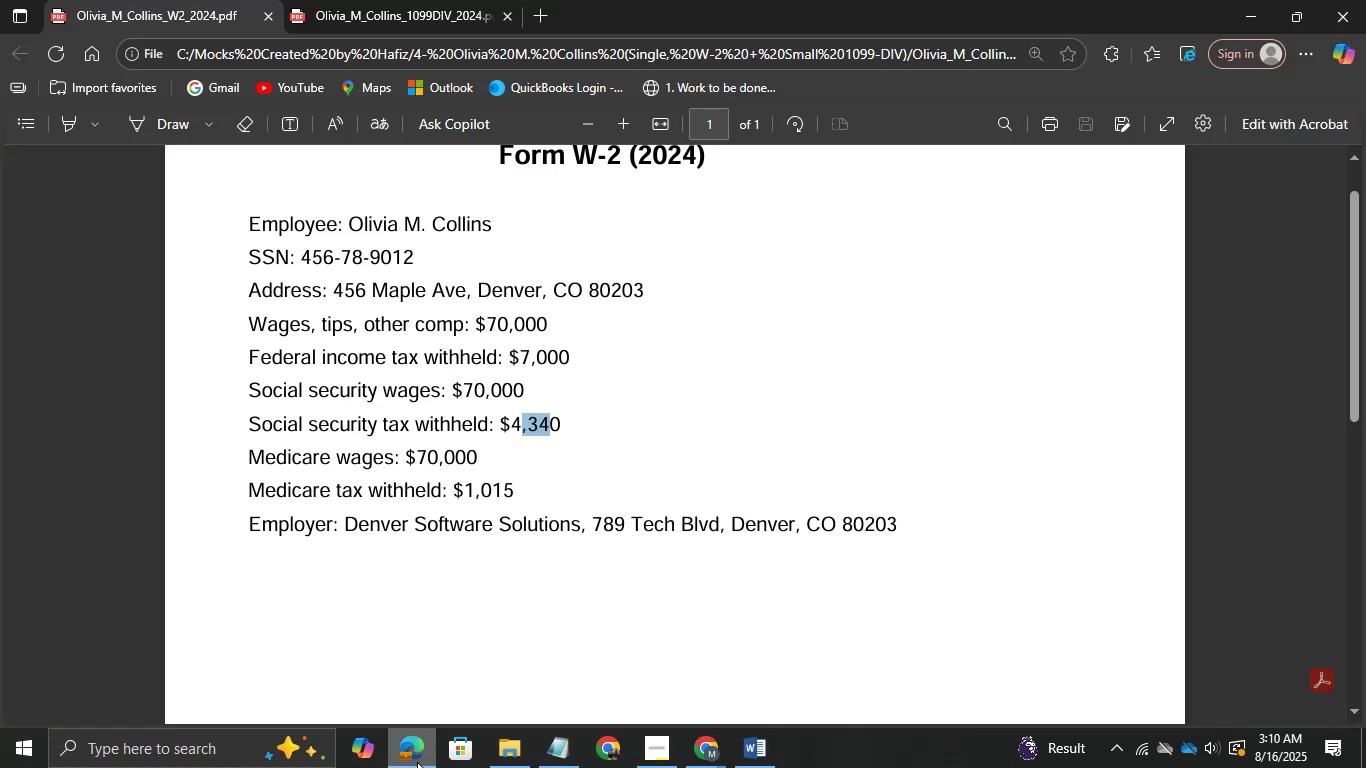 
left_click([417, 762])
 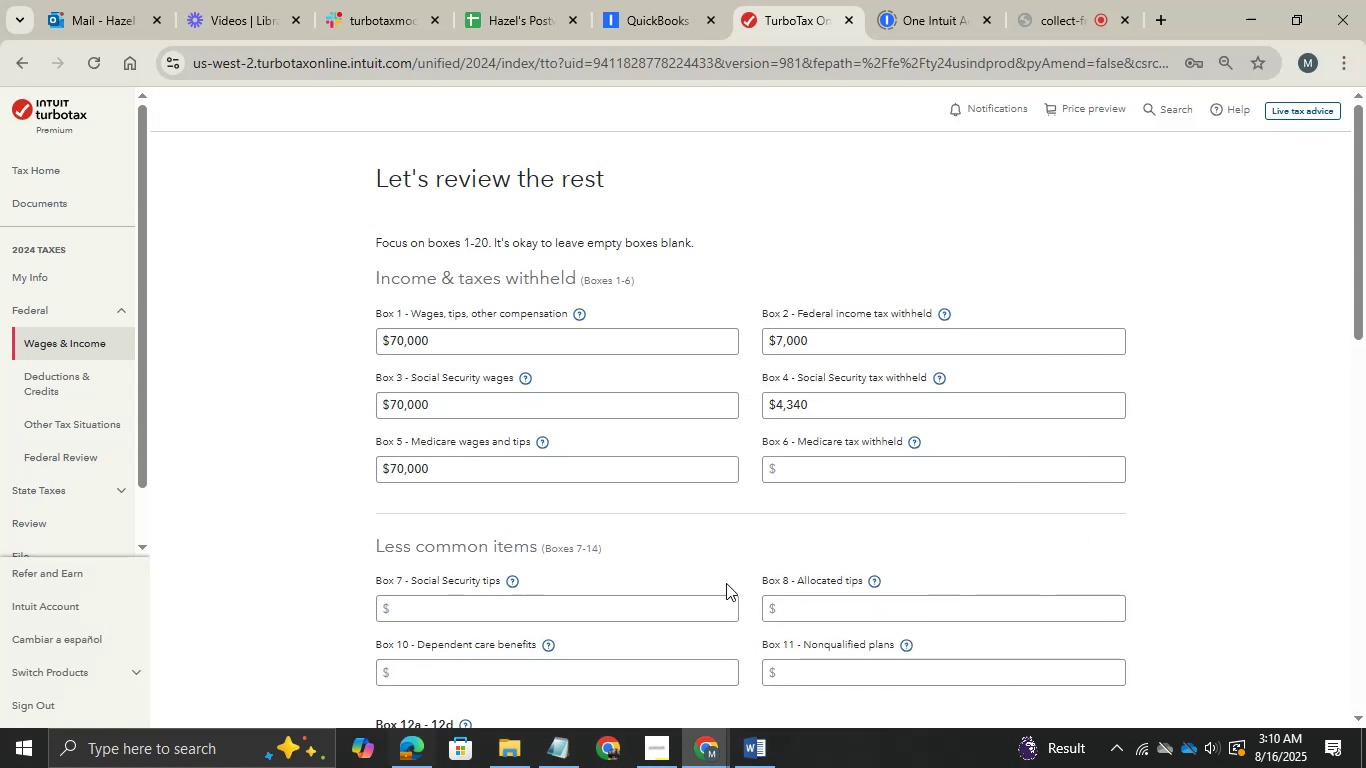 
left_click([805, 483])
 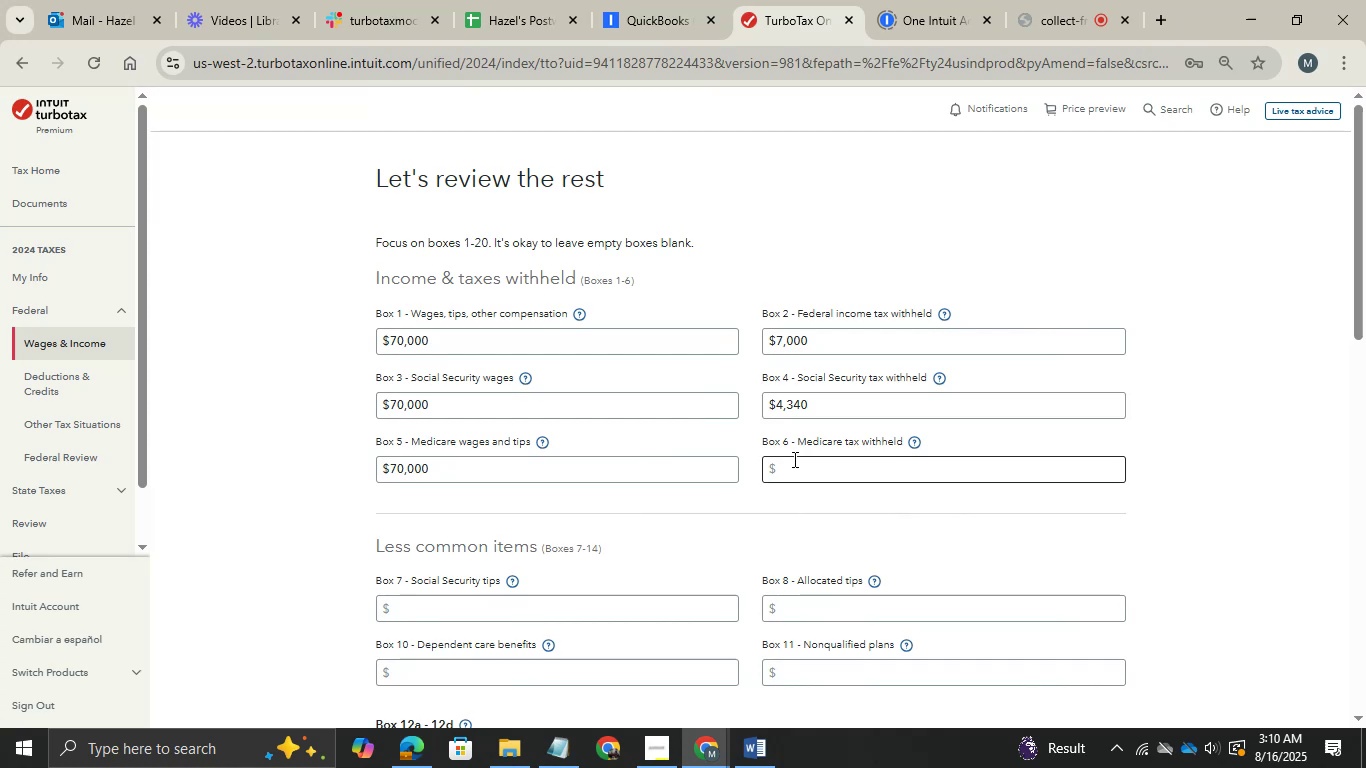 
left_click([793, 459])
 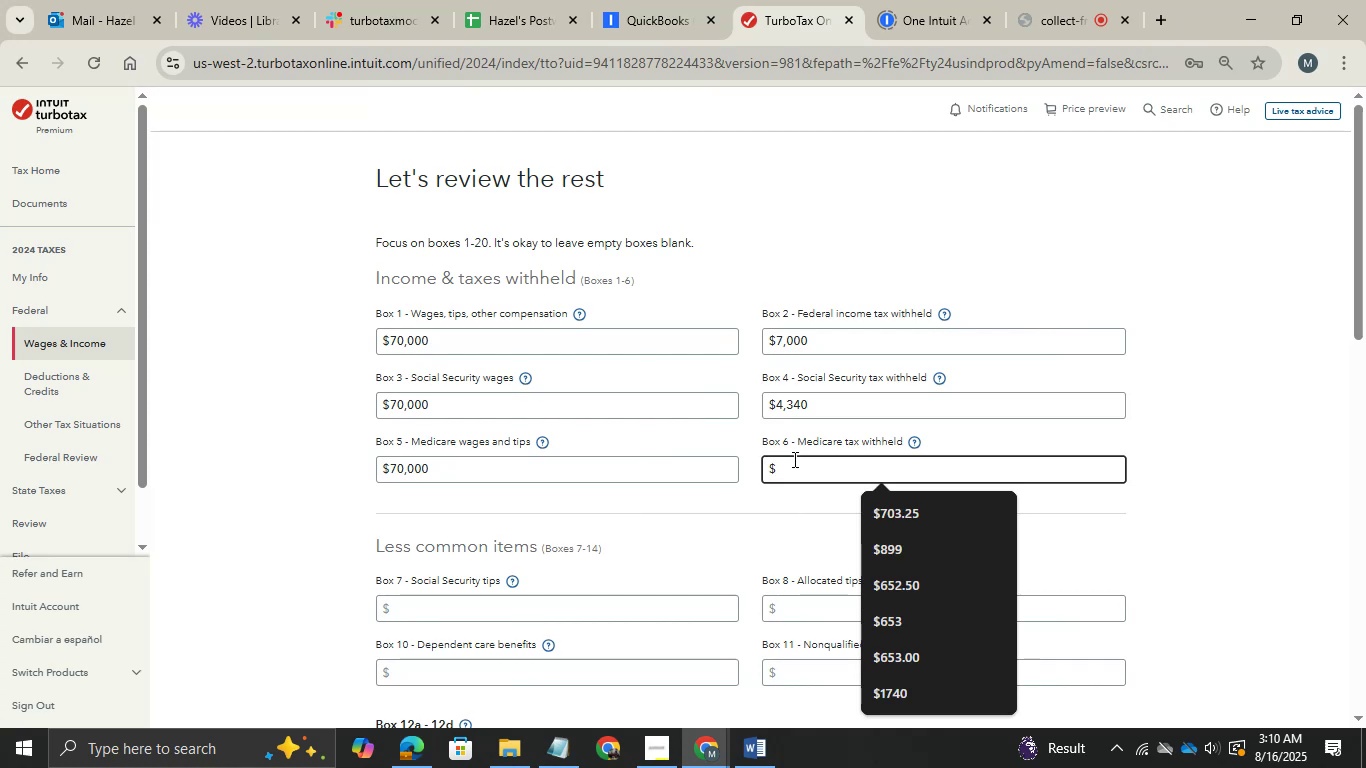 
type(1015)
key(Tab)
 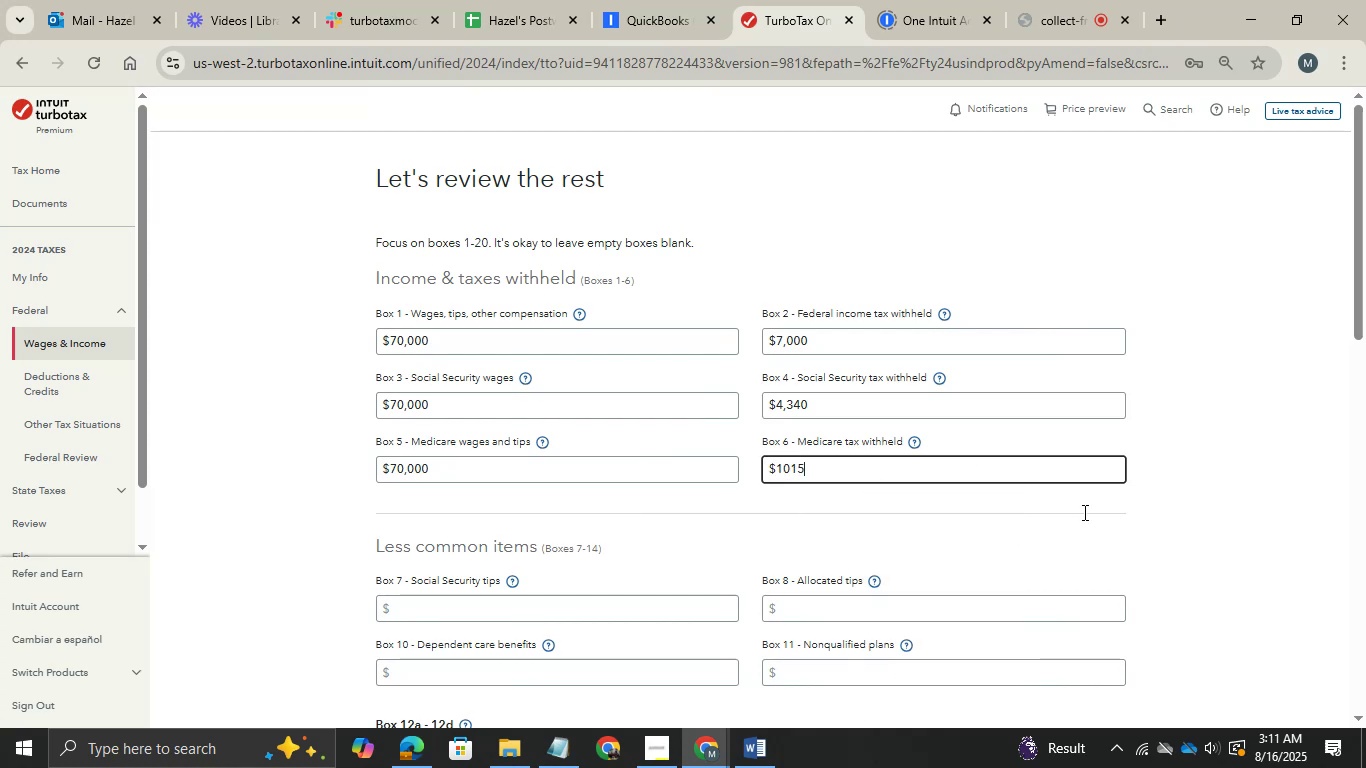 
key(Alt+AltLeft)
 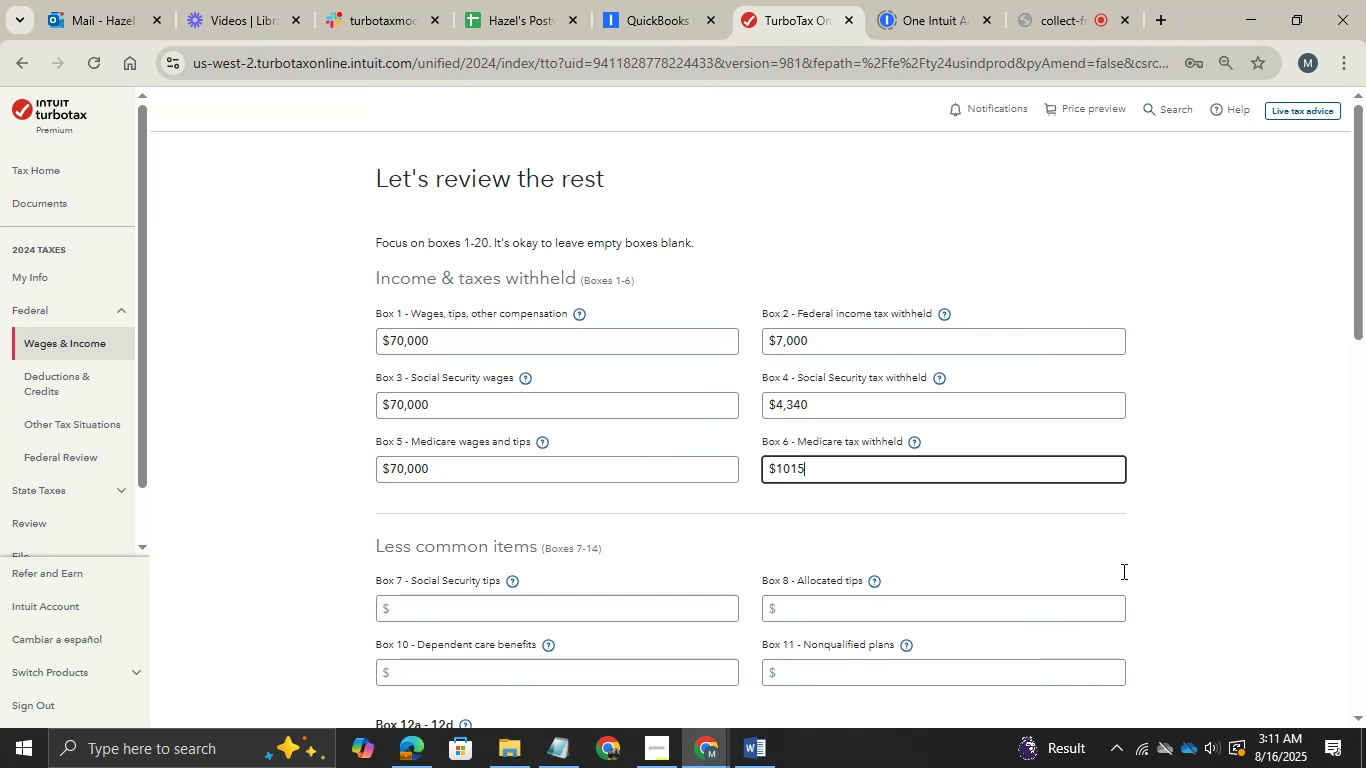 
key(Alt+Tab)
 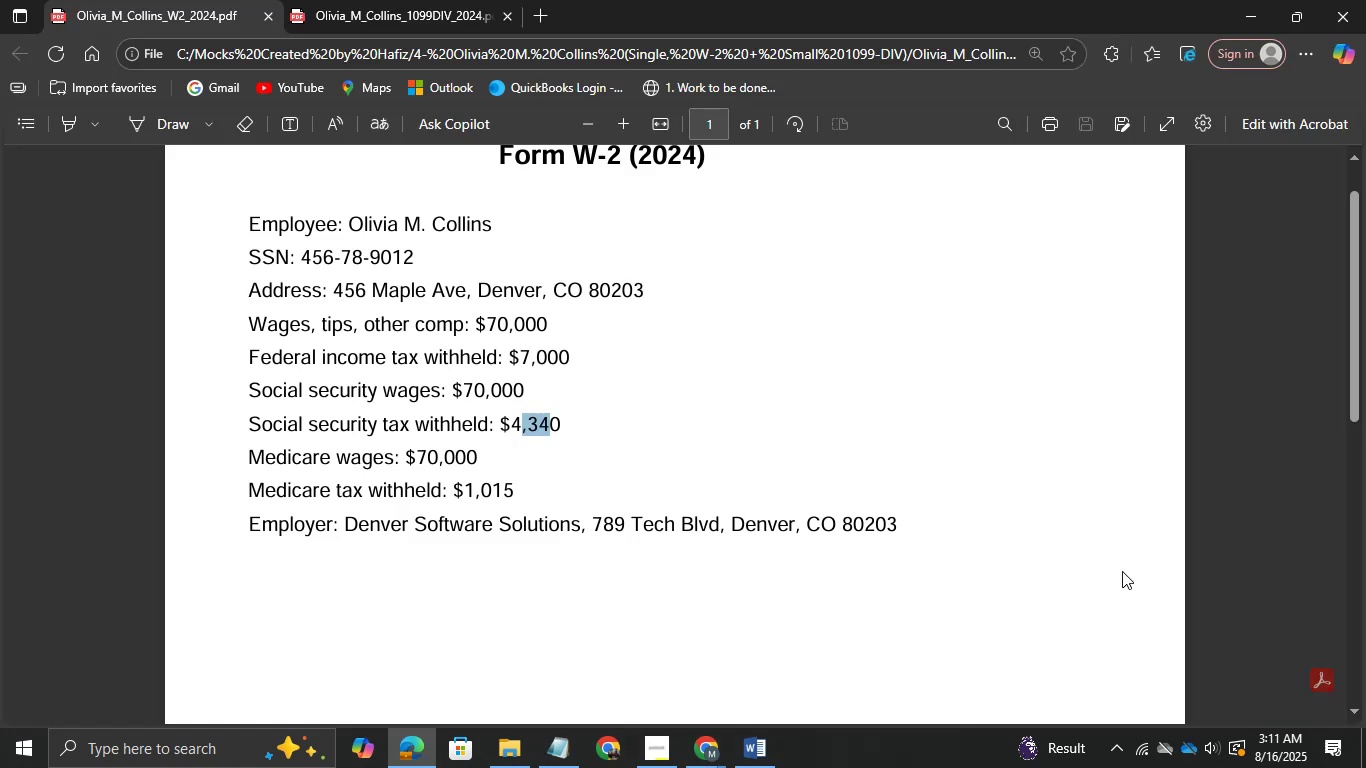 
key(Alt+AltLeft)
 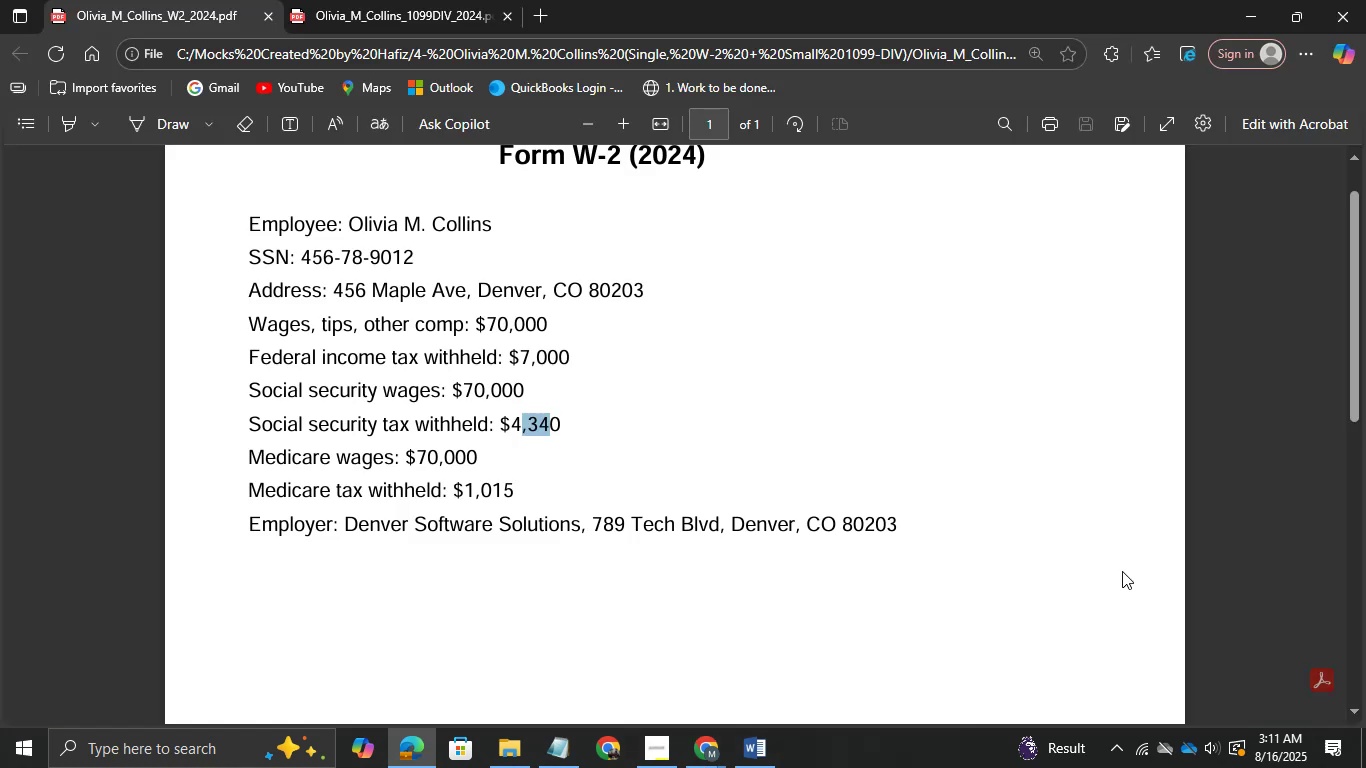 
key(Alt+Tab)
 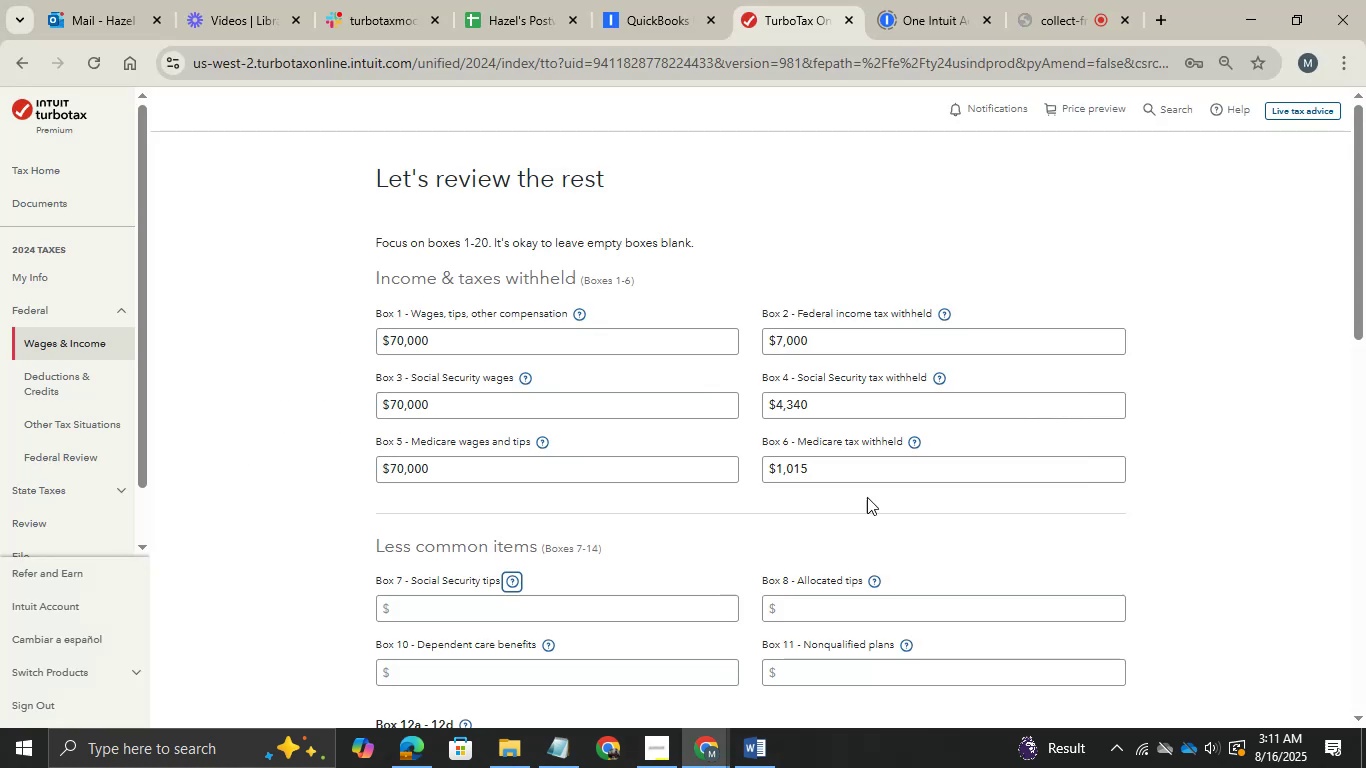 
scroll: coordinate [862, 499], scroll_direction: down, amount: 13.0
 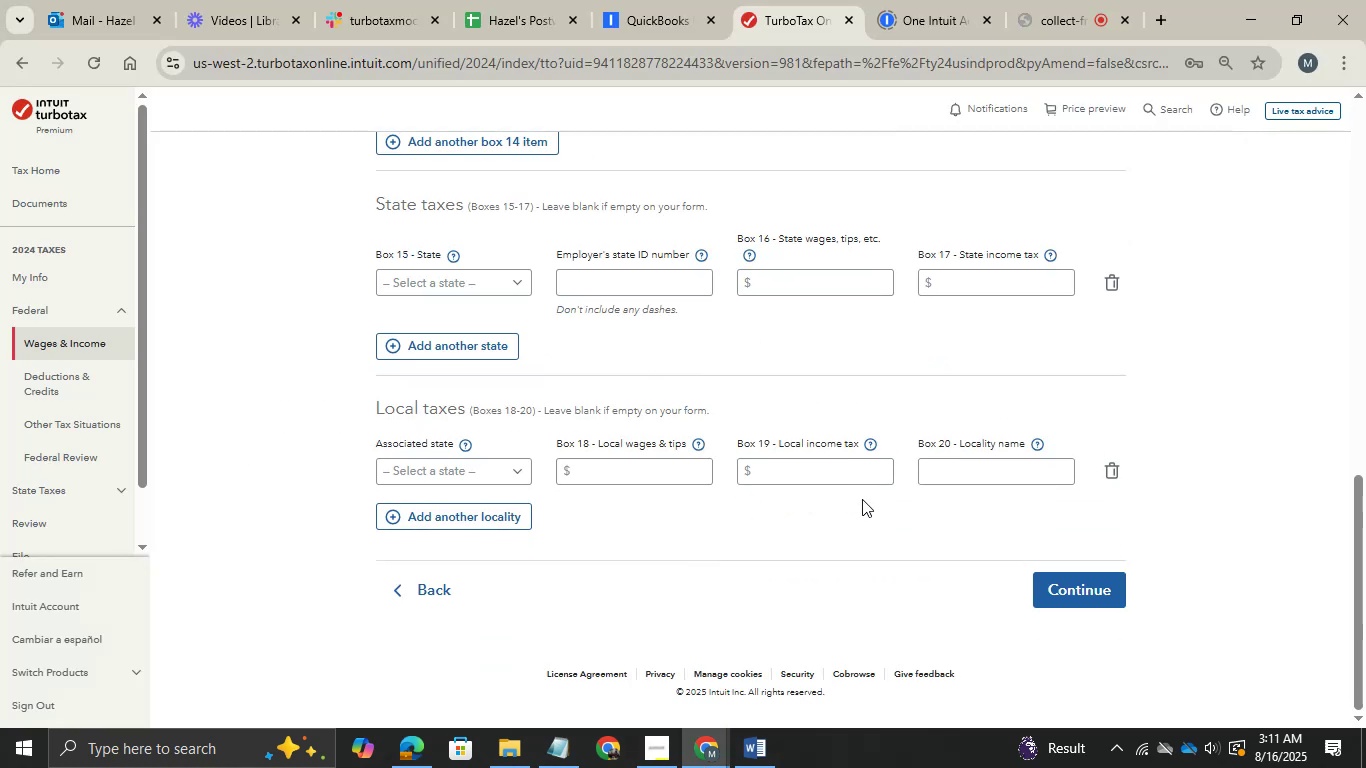 
right_click([862, 499])
 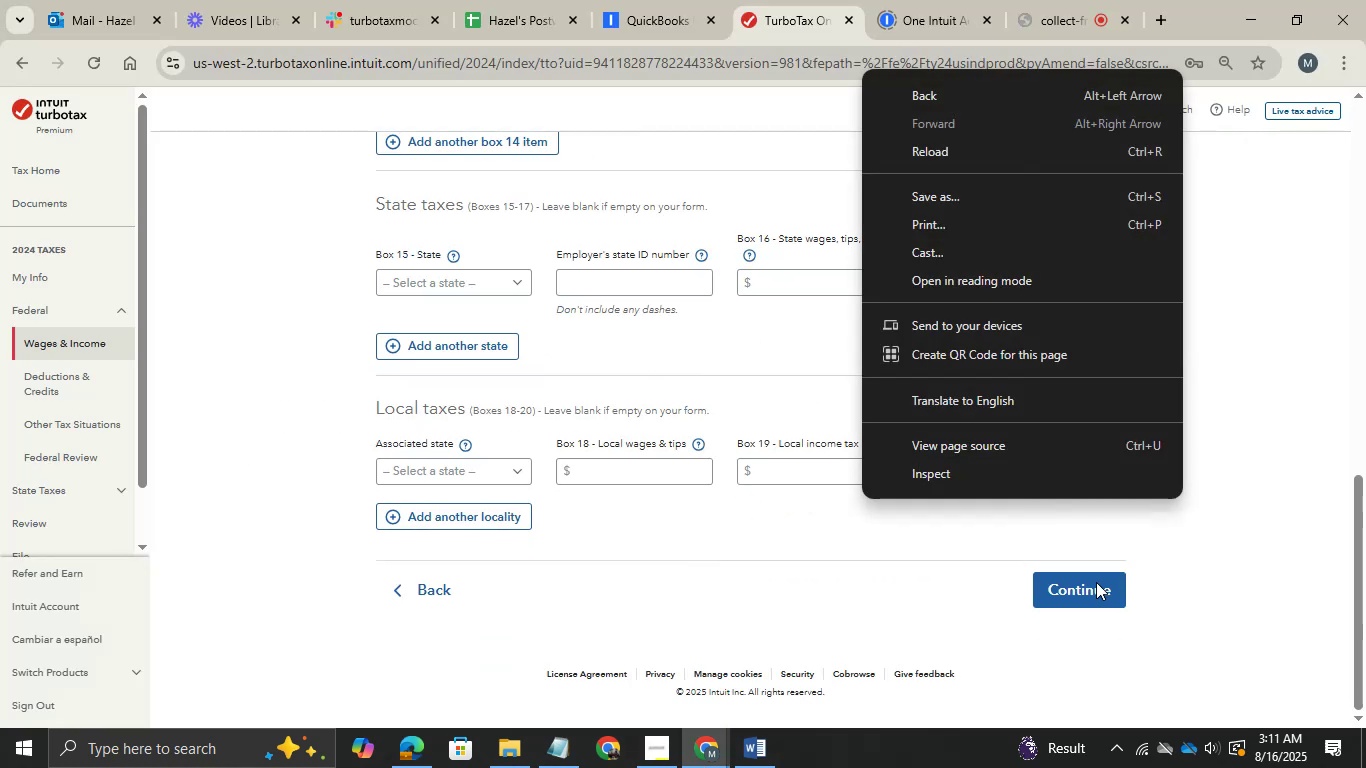 
left_click([1096, 582])
 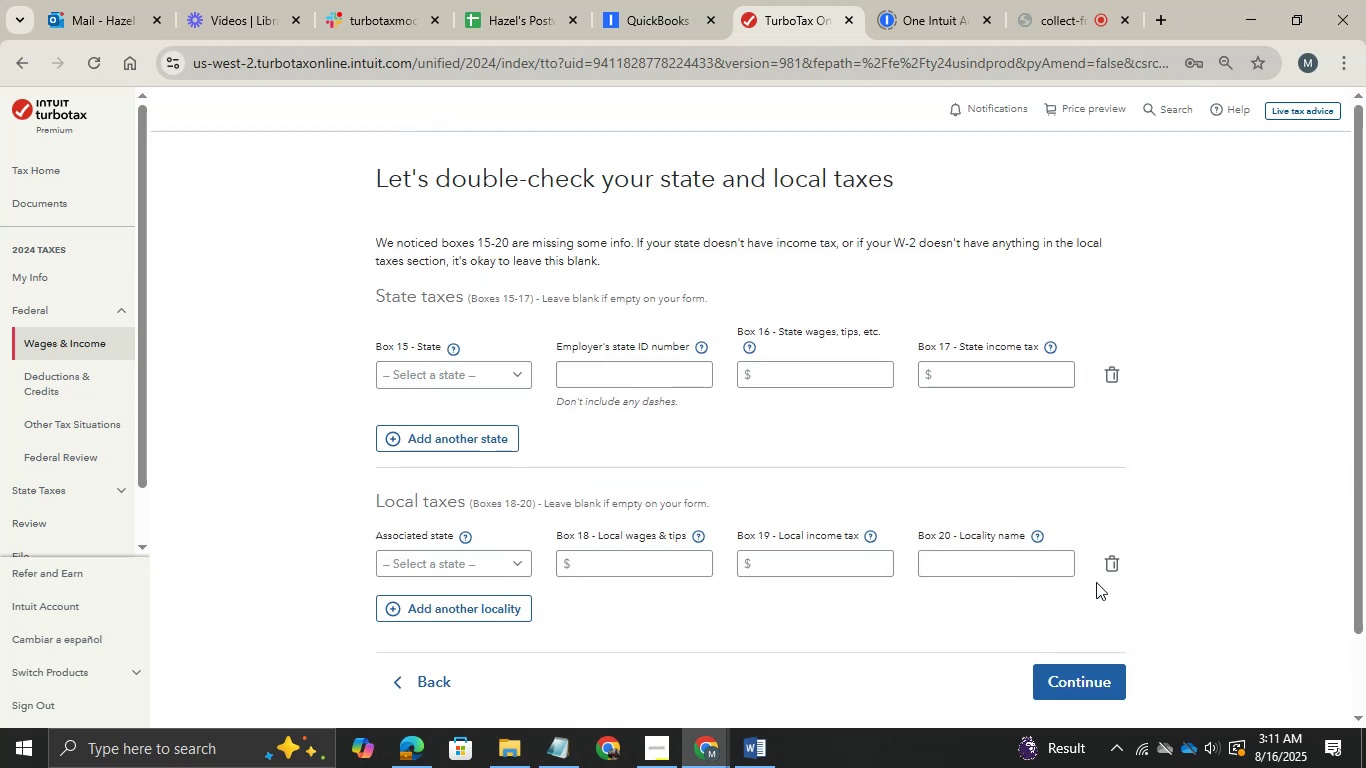 
wait(7.74)
 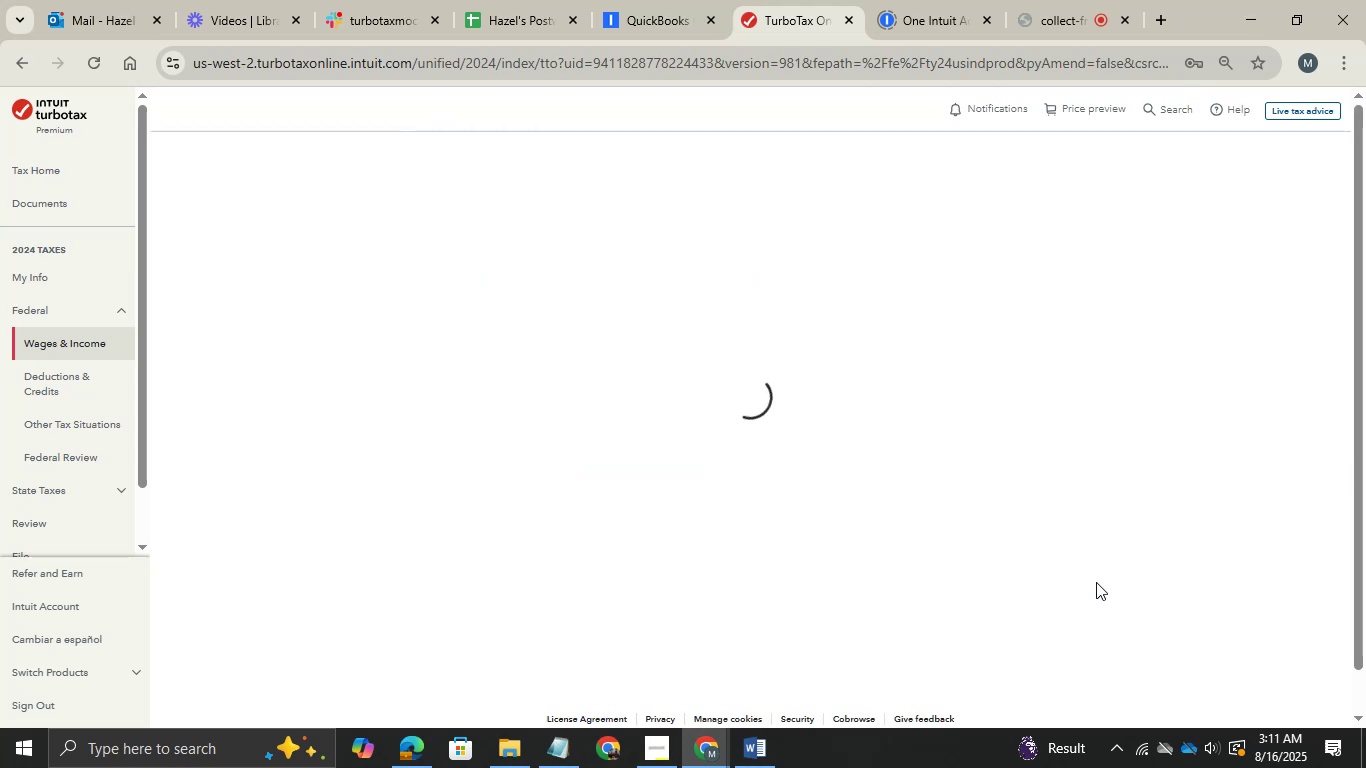 
left_click([1070, 670])
 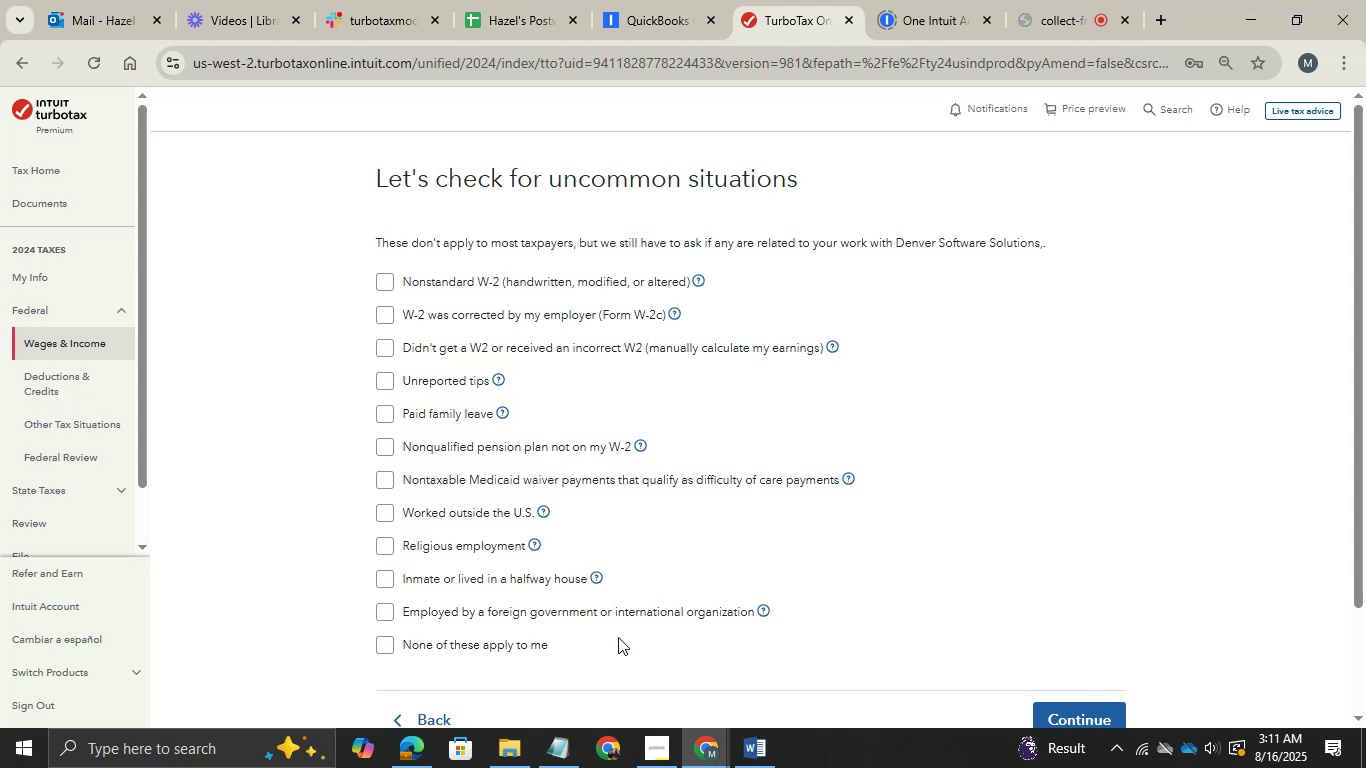 
wait(5.75)
 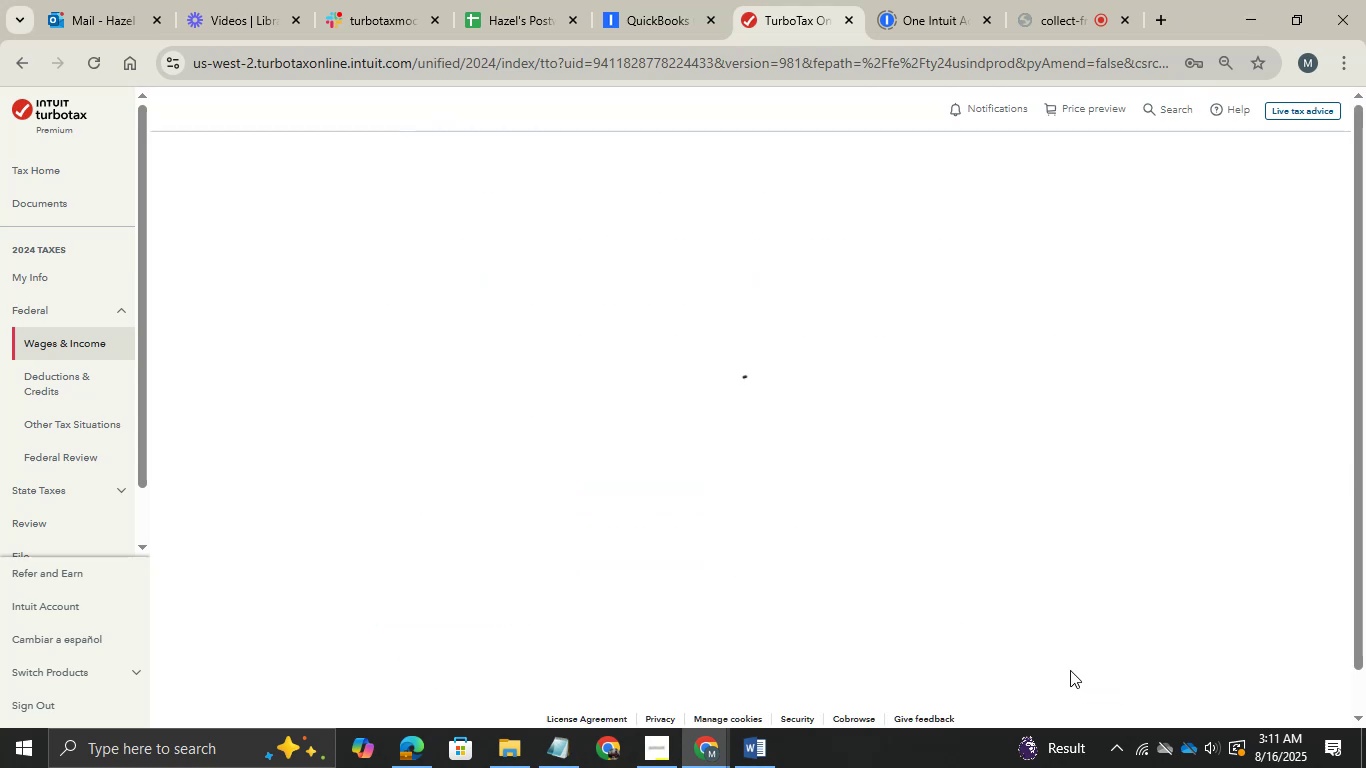 
left_click([378, 657])
 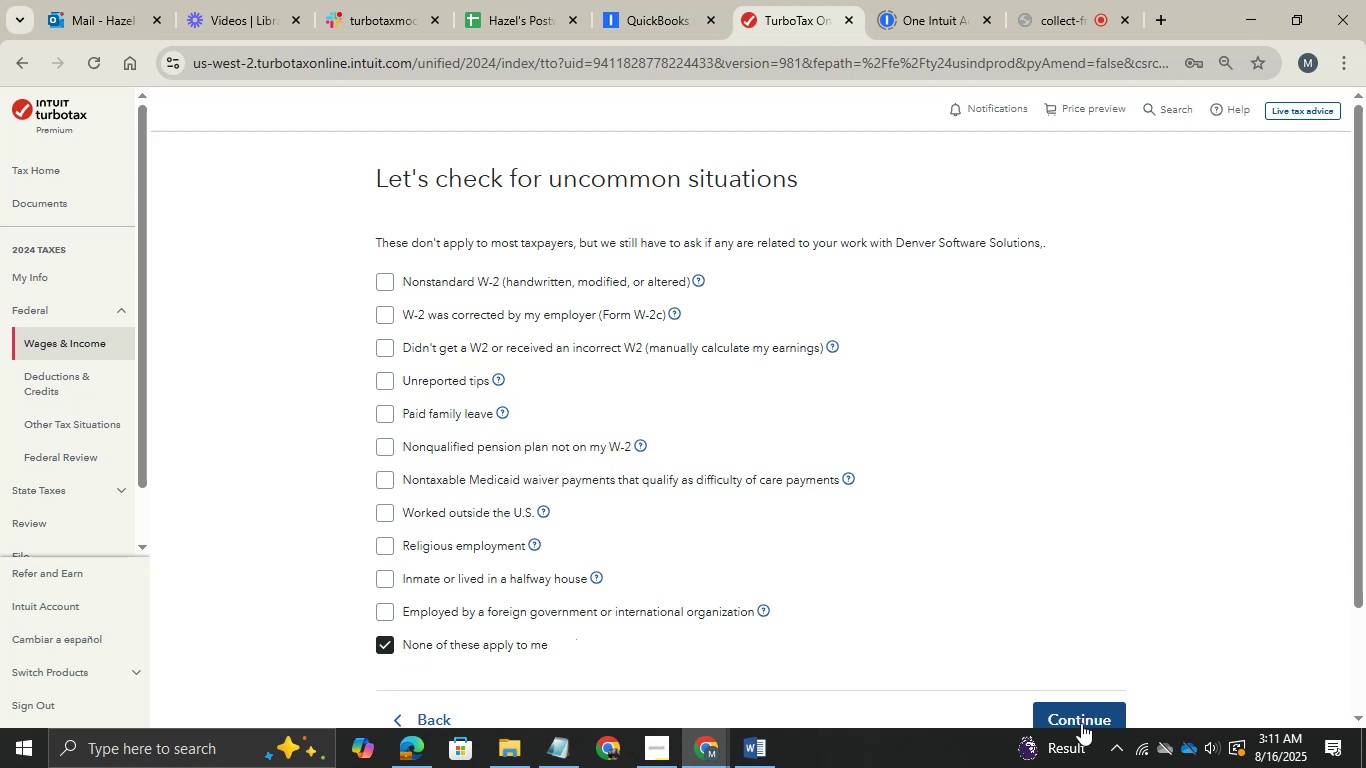 
left_click([1081, 723])
 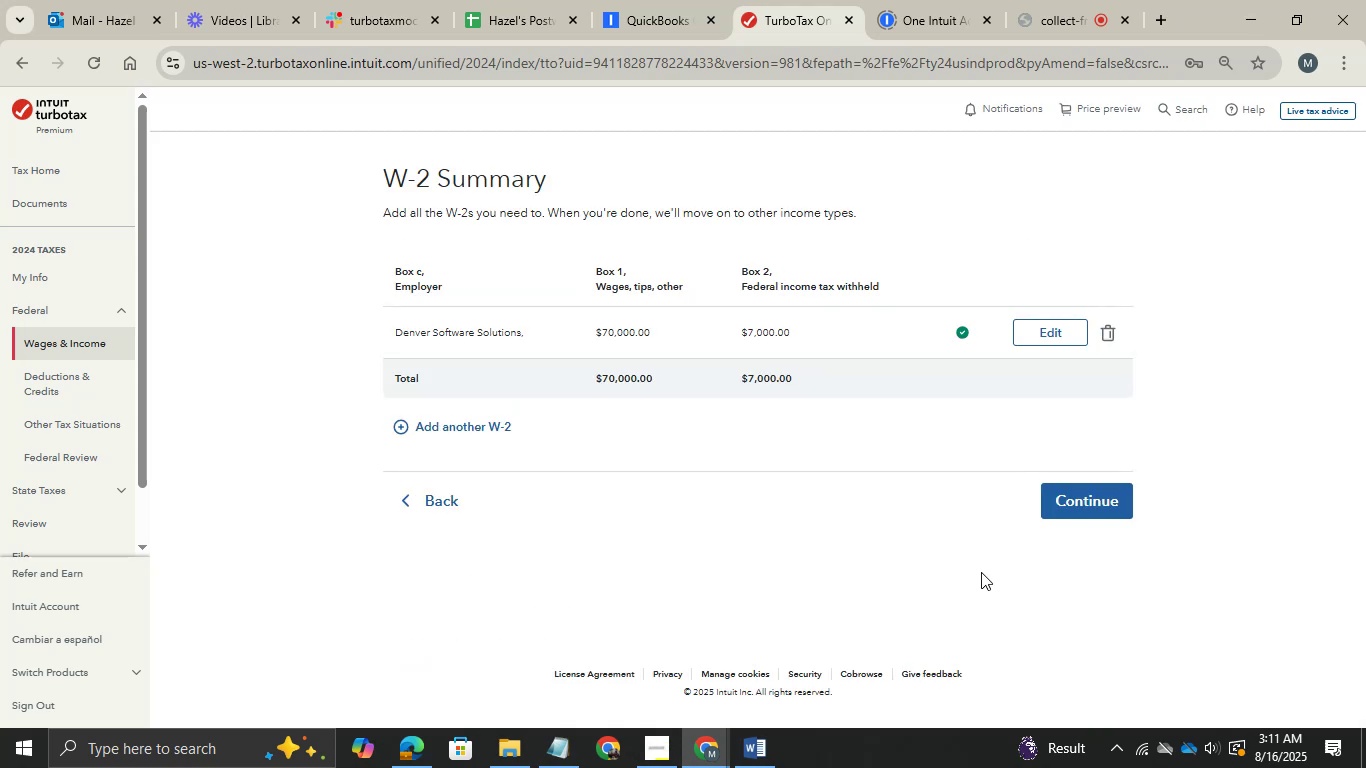 
left_click([1101, 508])
 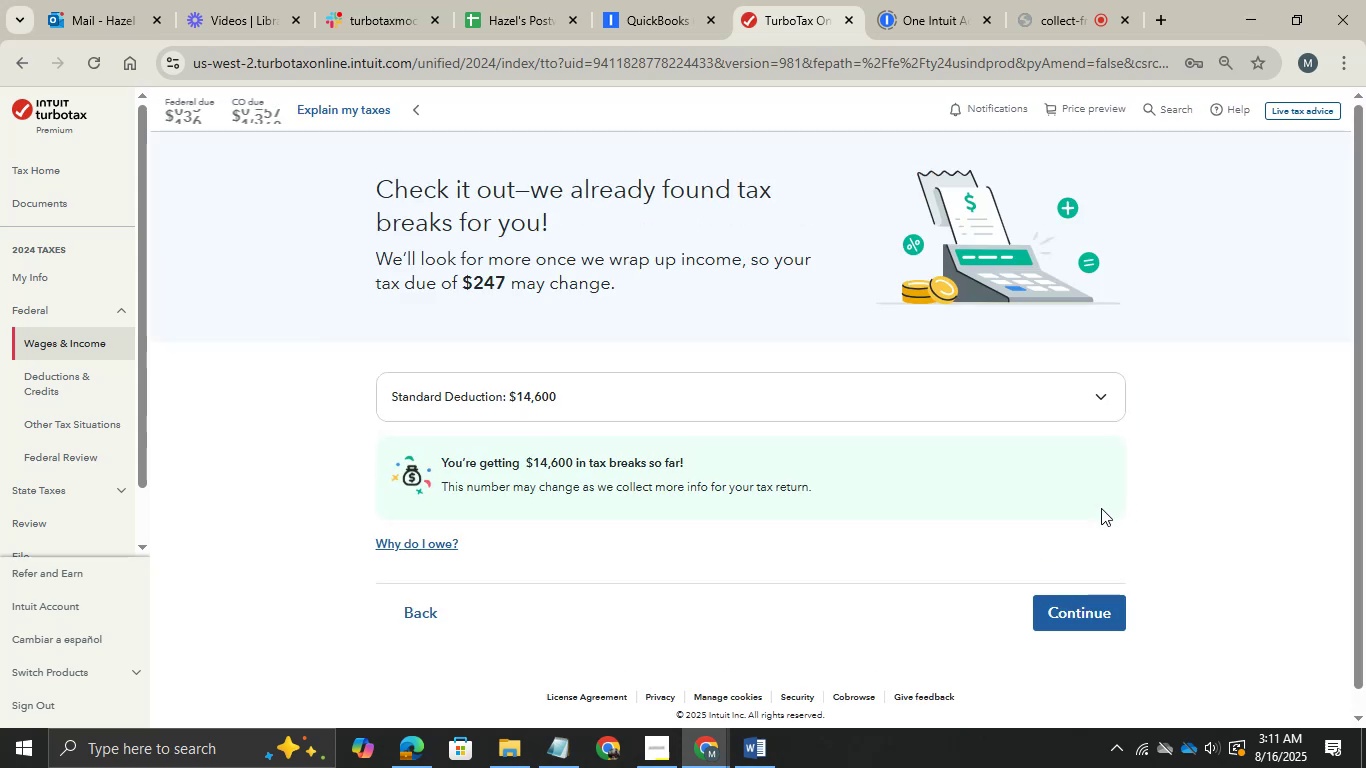 
wait(5.03)
 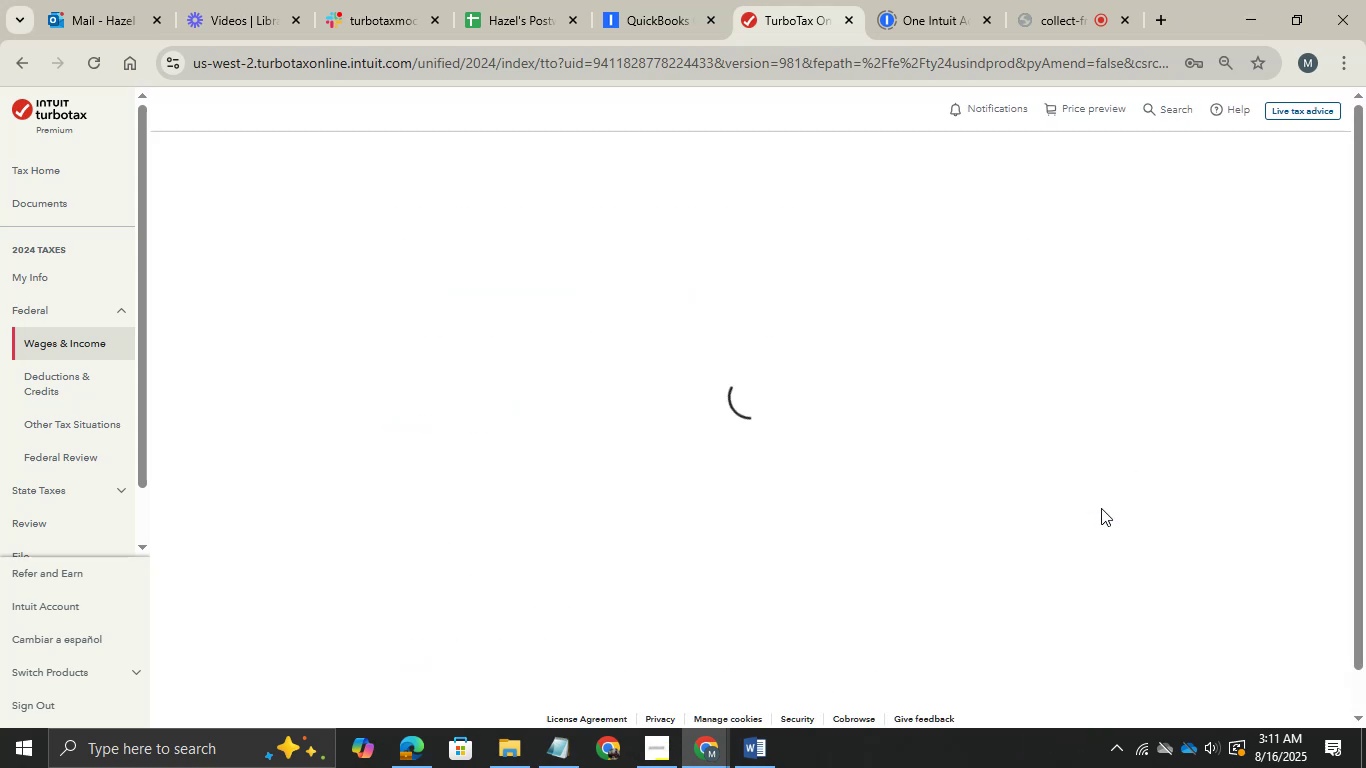 
left_click([1066, 602])
 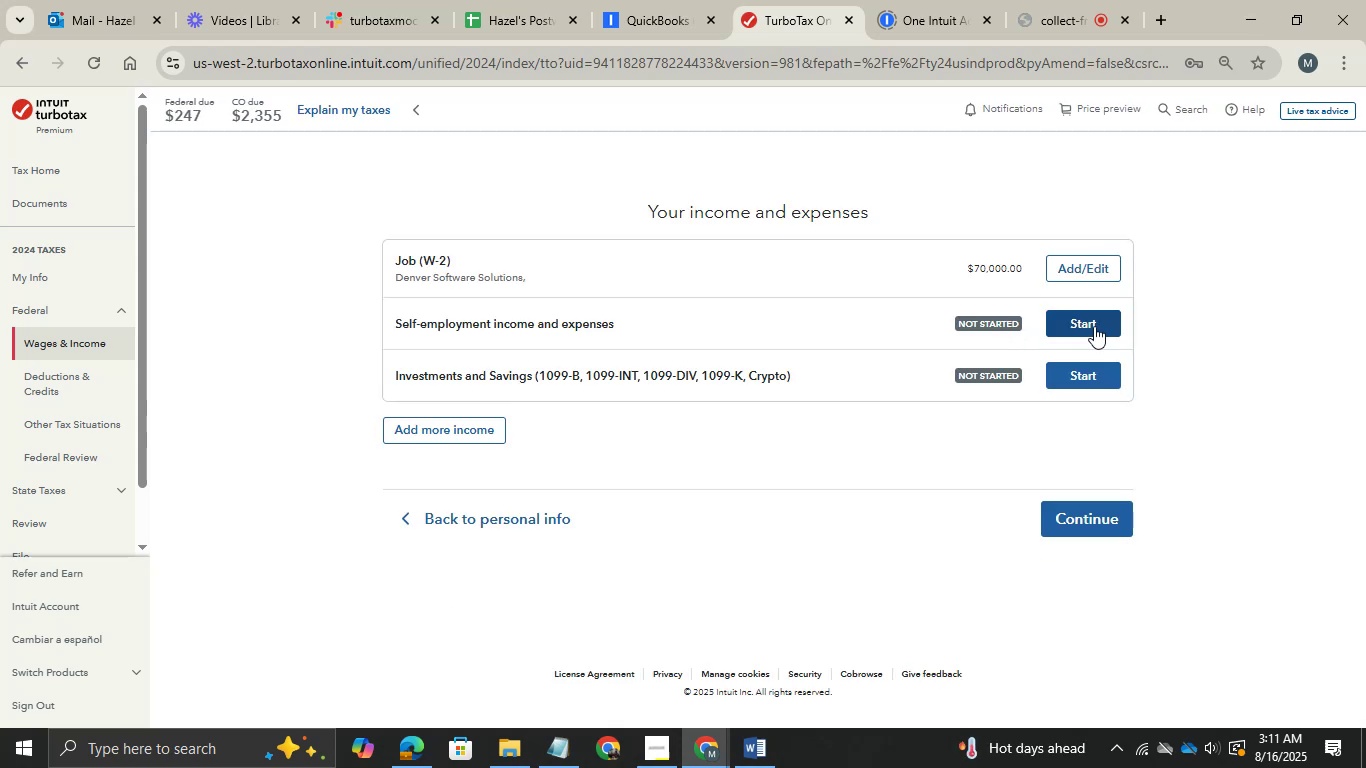 
wait(10.36)
 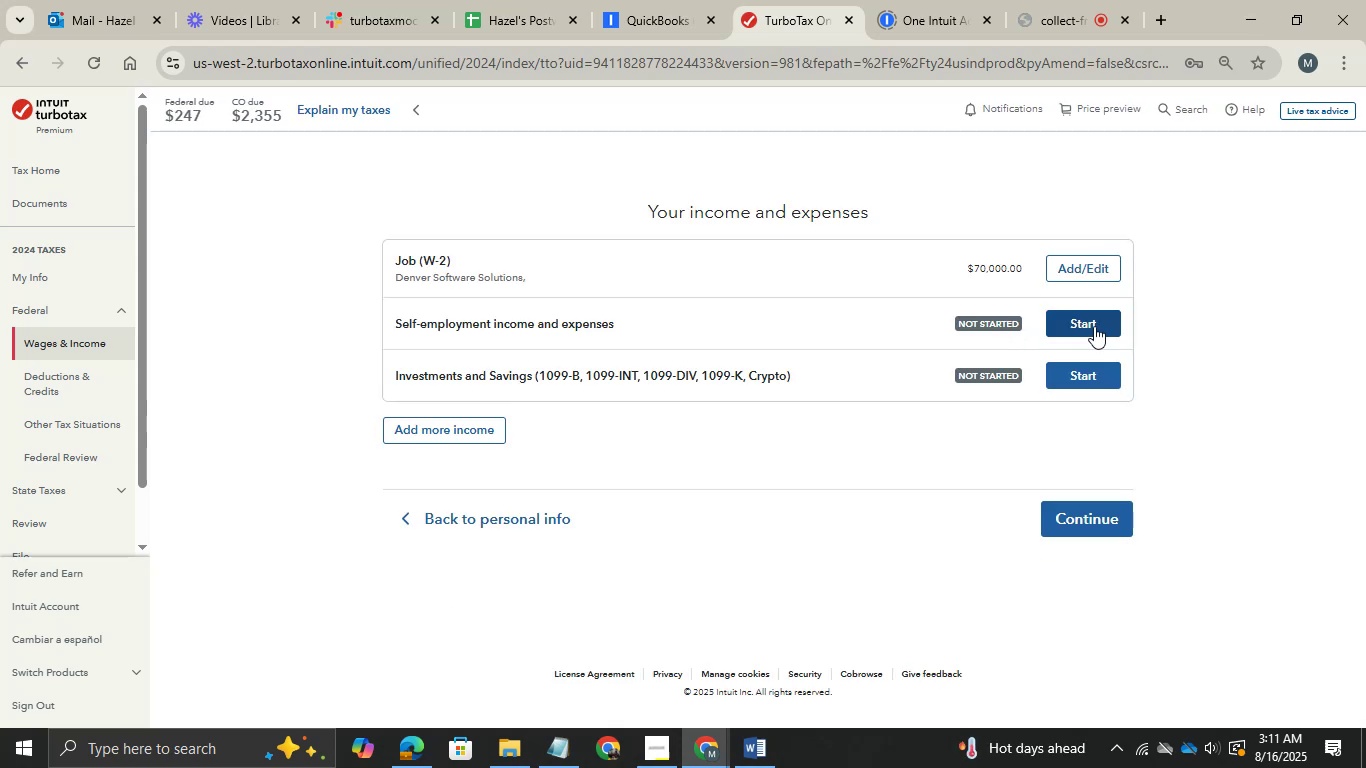 
left_click([1072, 375])
 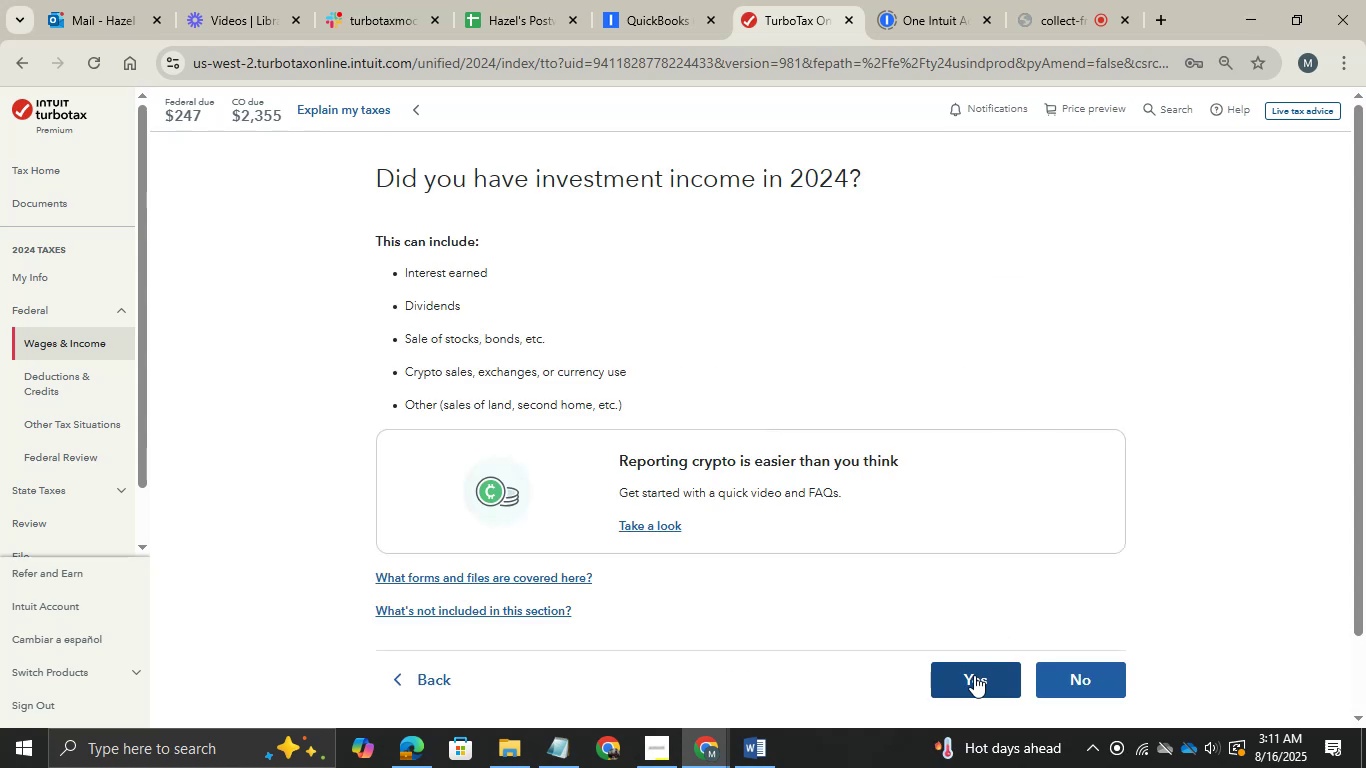 
wait(7.8)
 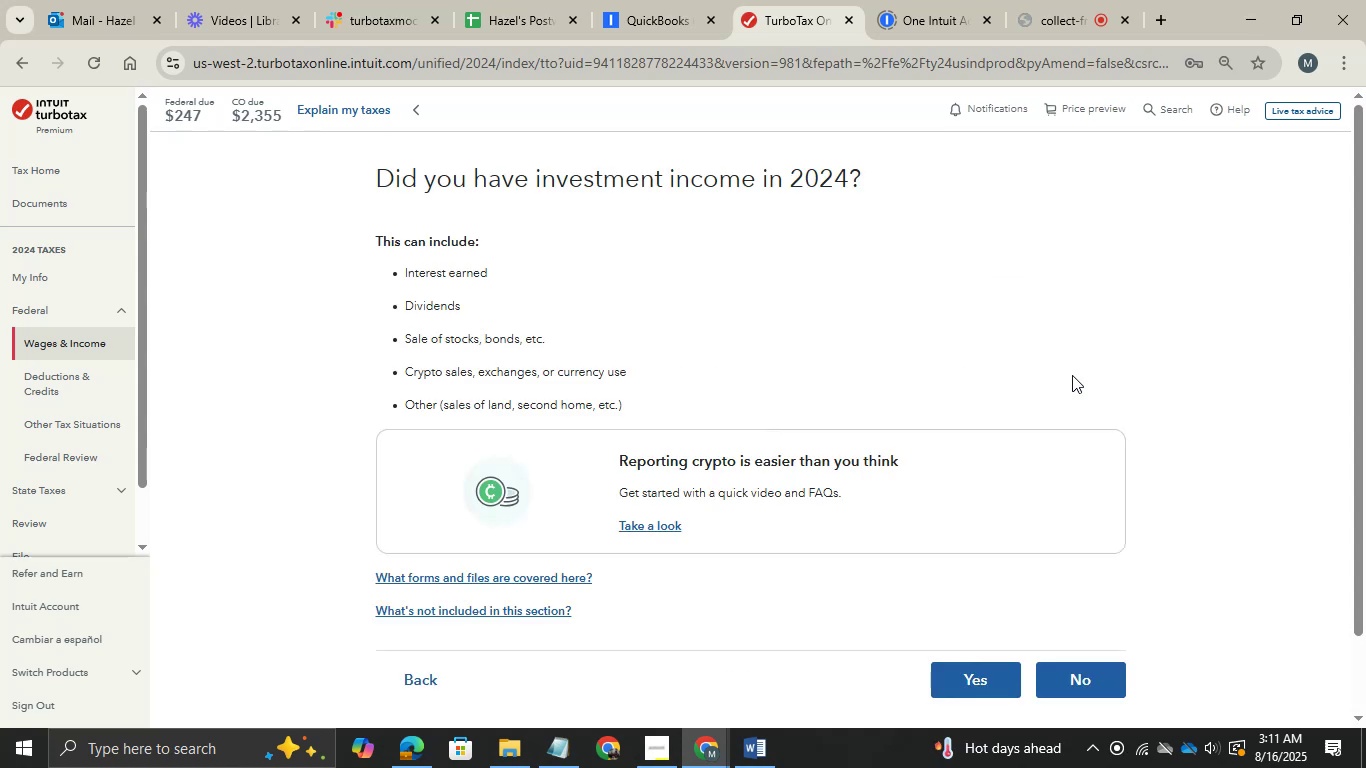 
left_click([969, 678])
 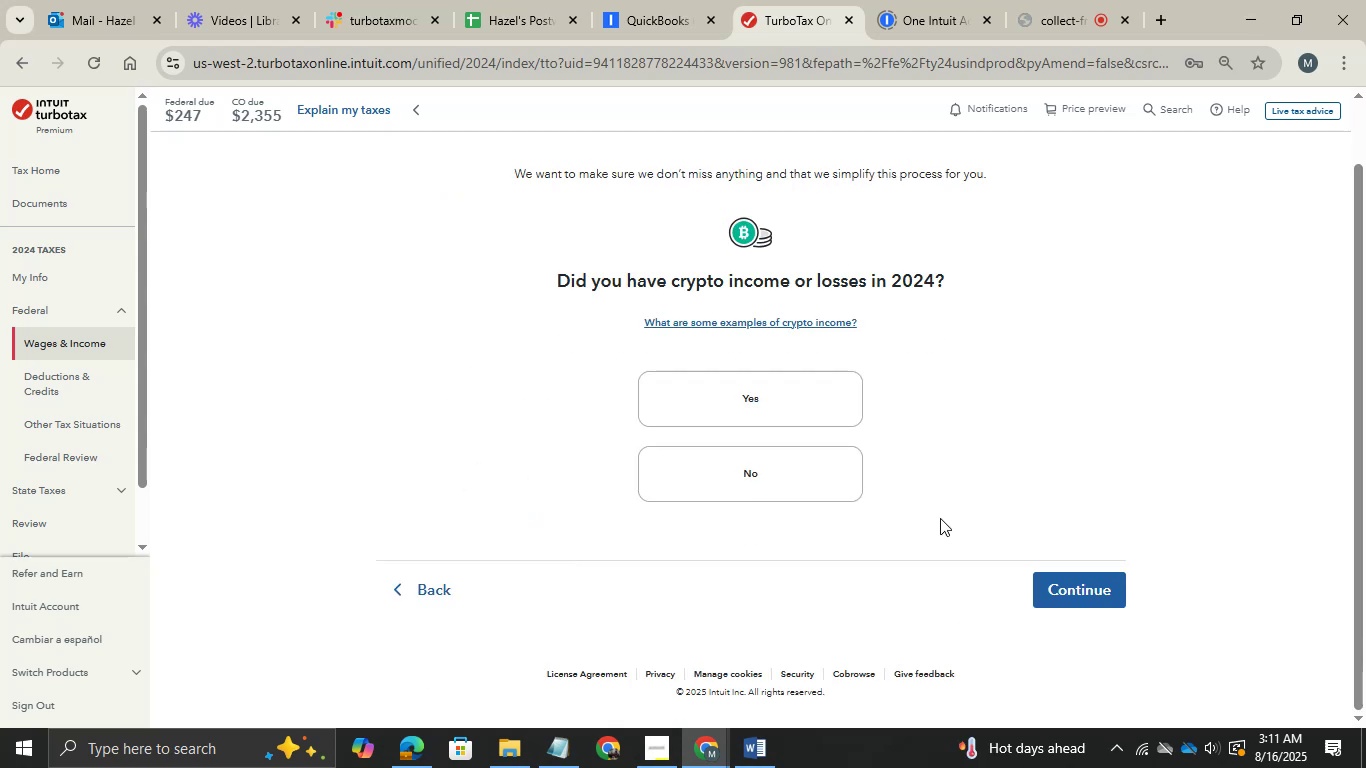 
wait(7.71)
 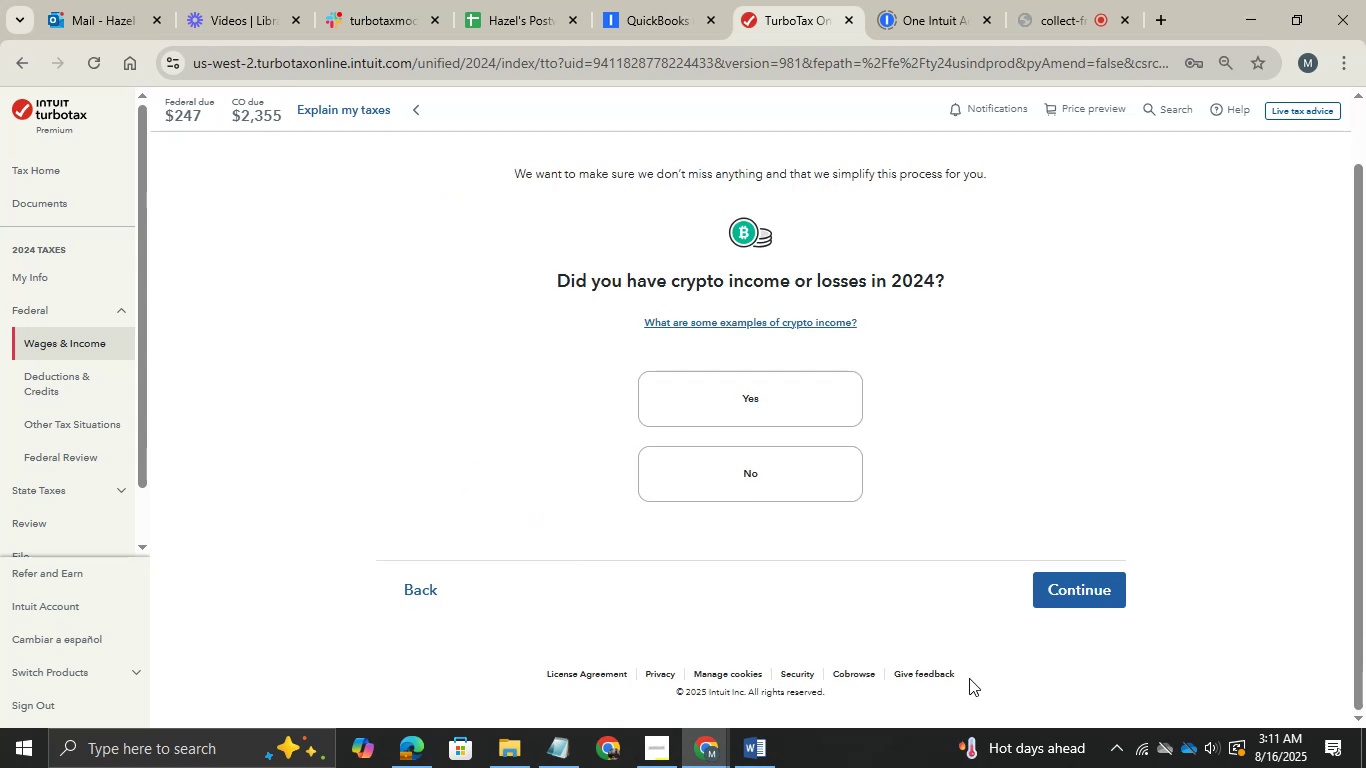 
left_click([791, 460])
 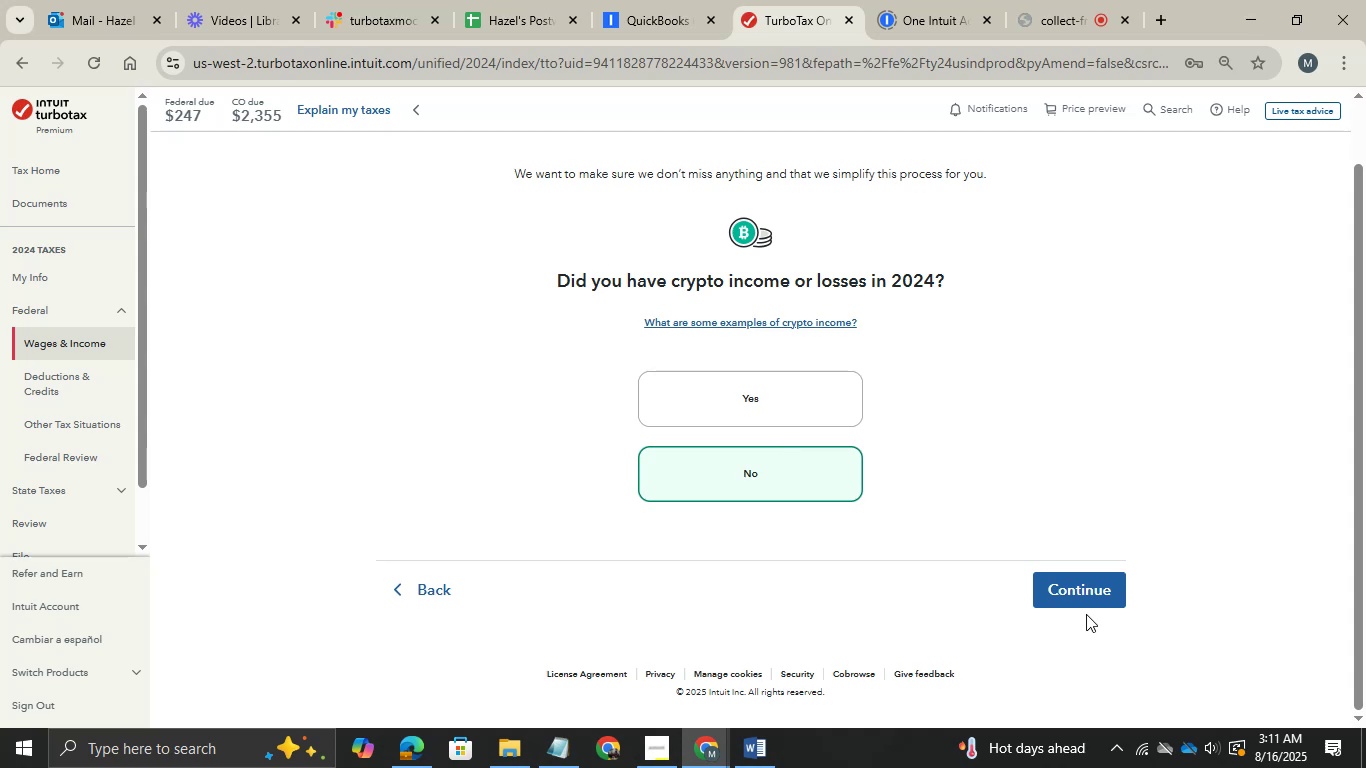 
left_click([1079, 592])
 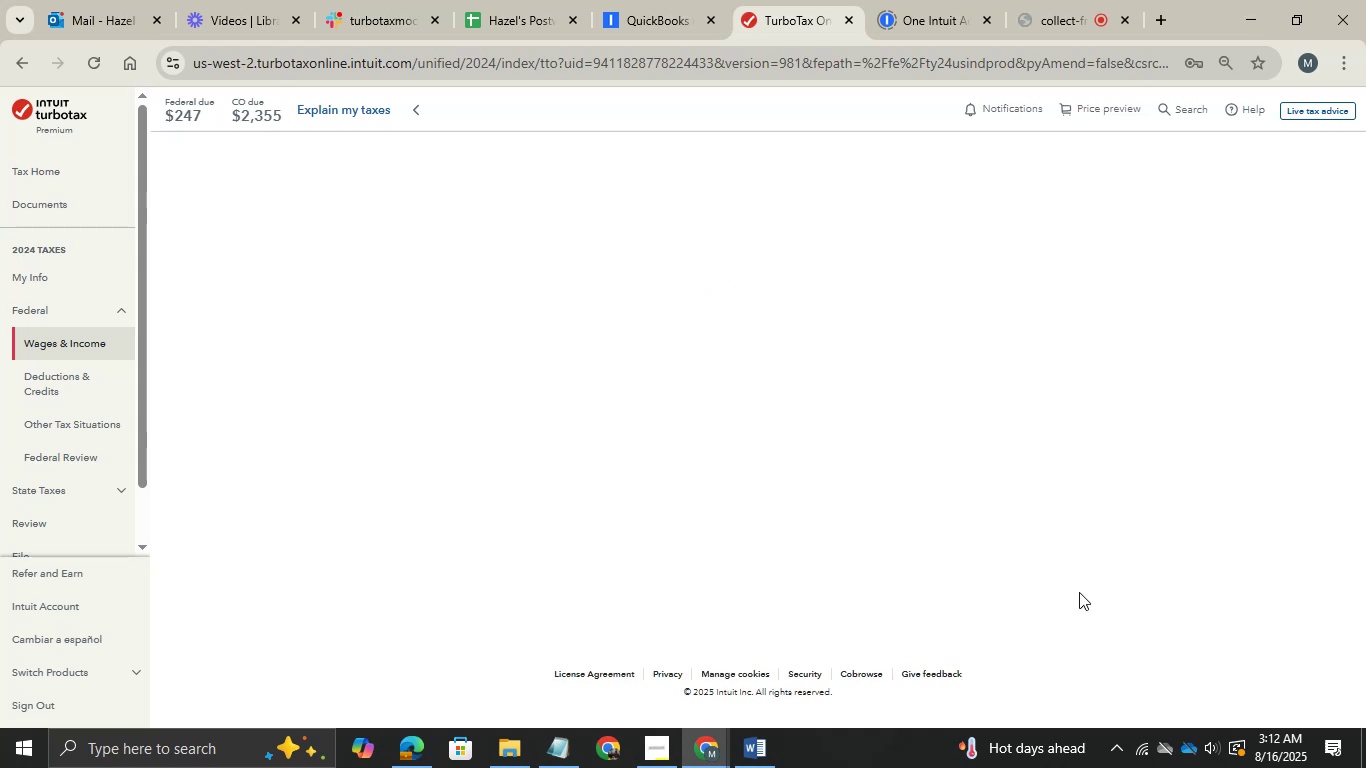 
wait(12.08)
 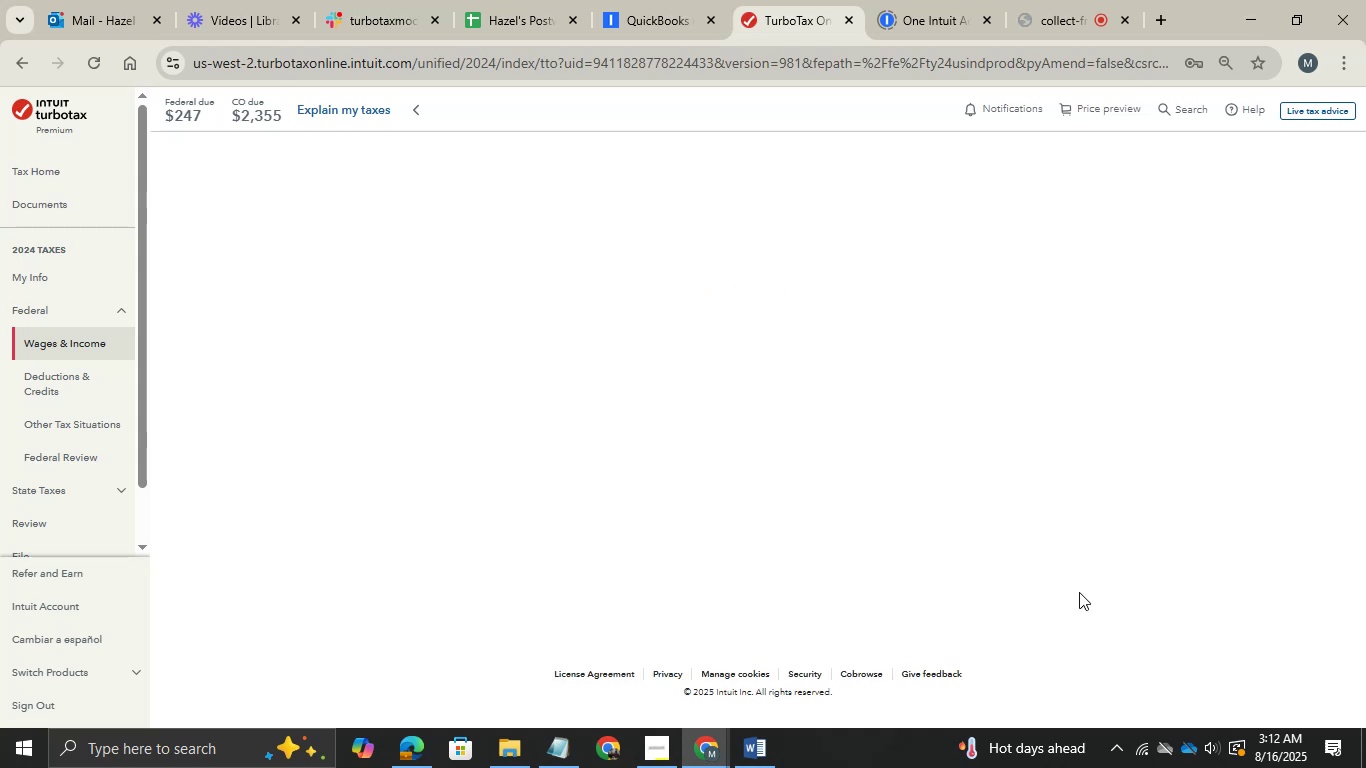 
mouse_move([564, 716])
 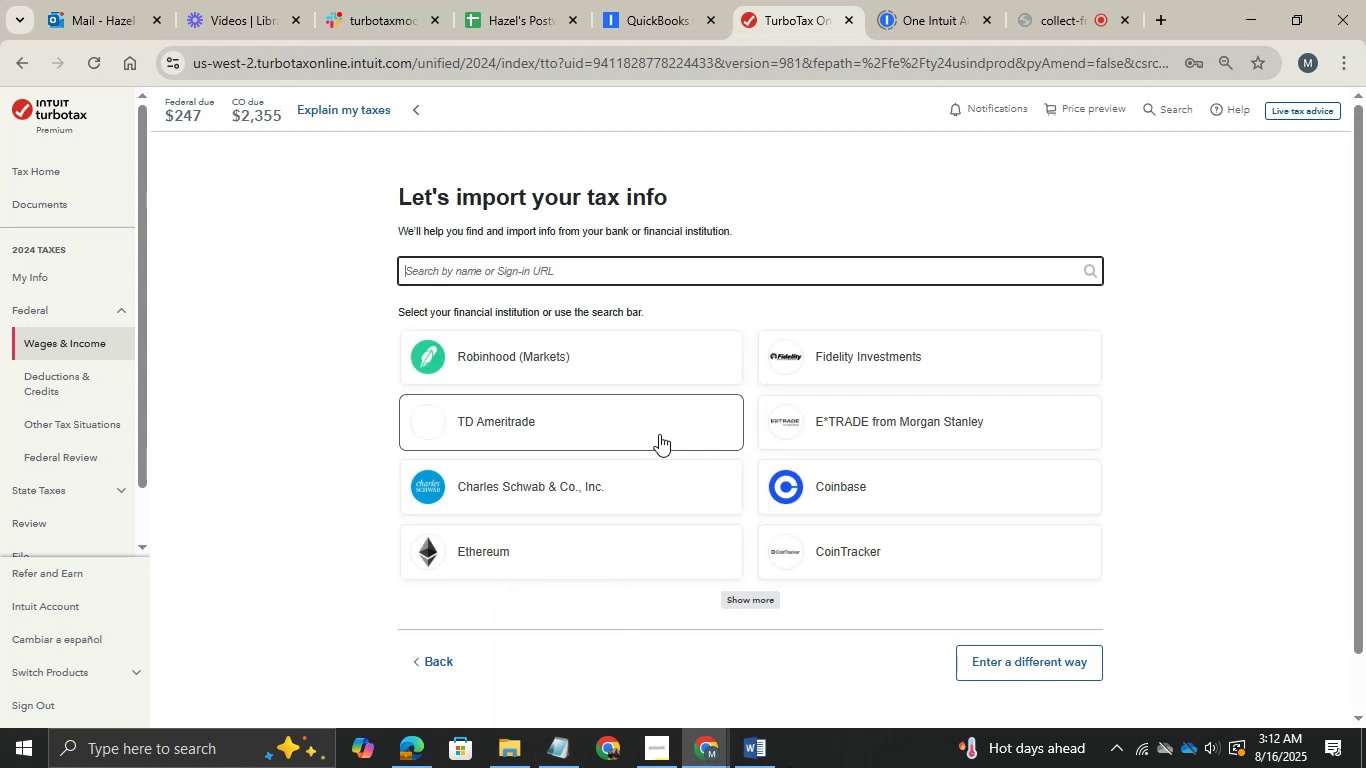 
scroll: coordinate [659, 434], scroll_direction: down, amount: 2.0
 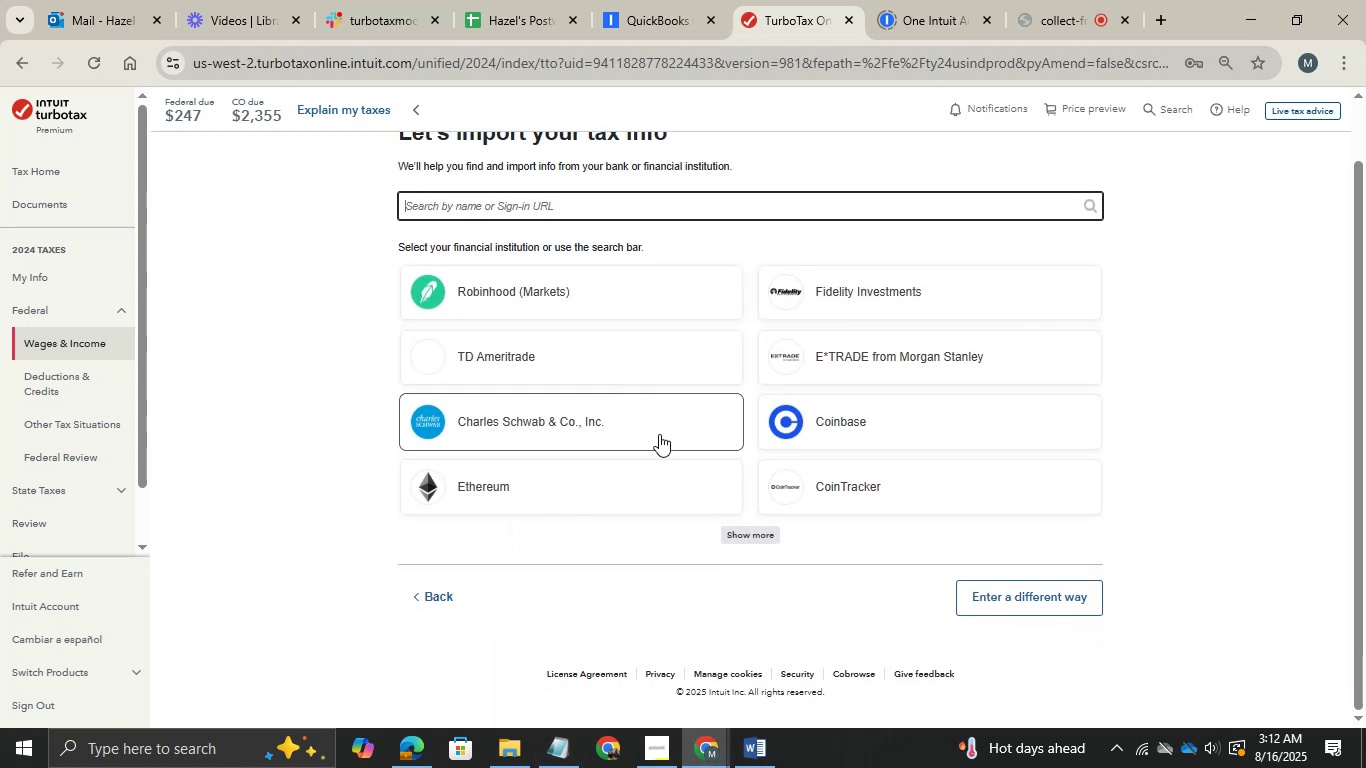 
scroll: coordinate [659, 434], scroll_direction: none, amount: 0.0
 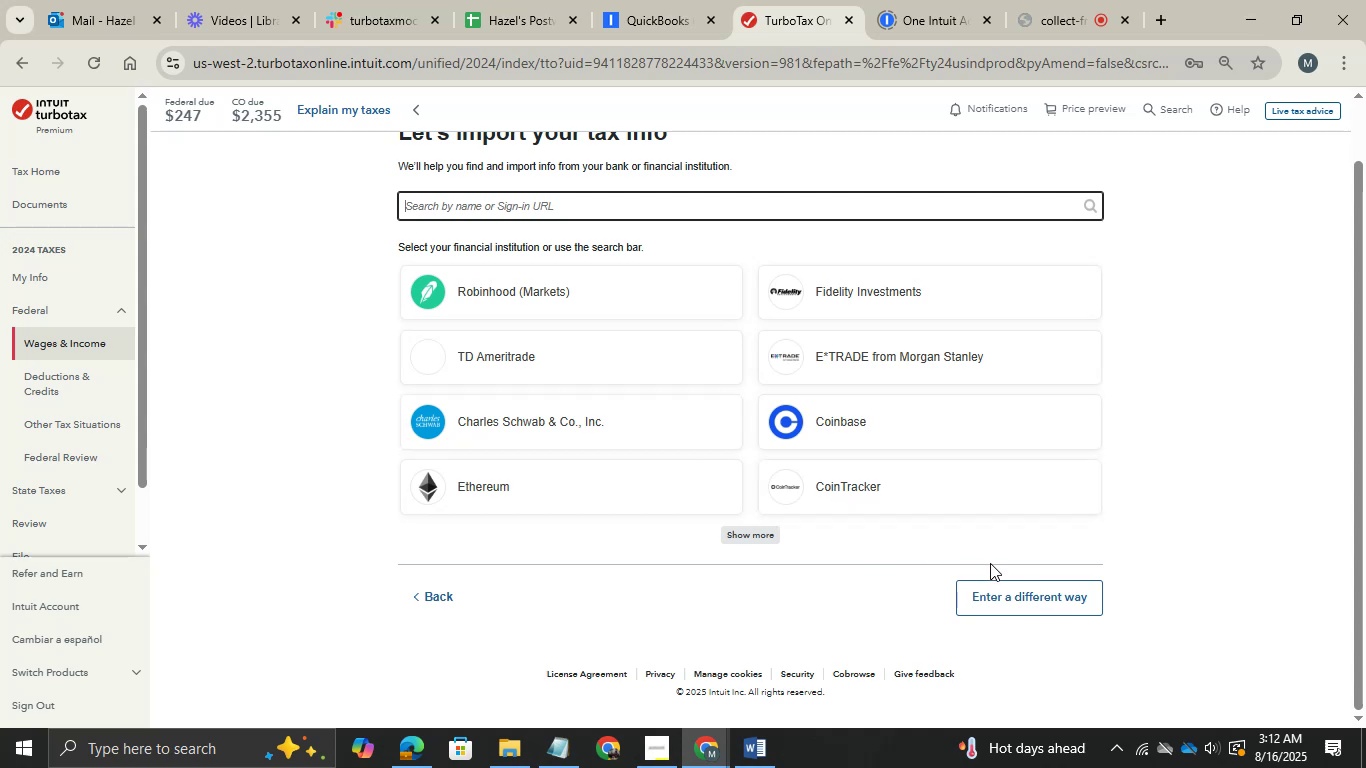 
wait(5.16)
 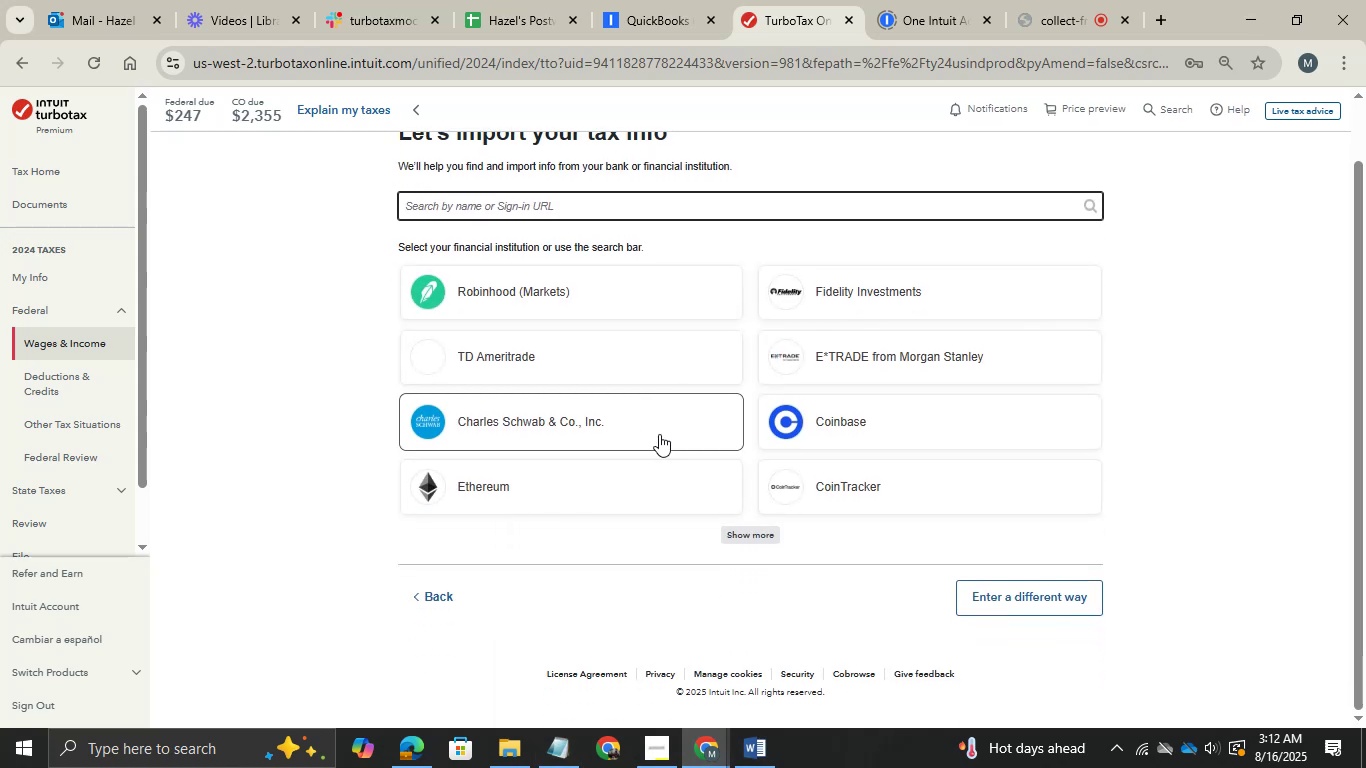 
left_click([391, 756])
 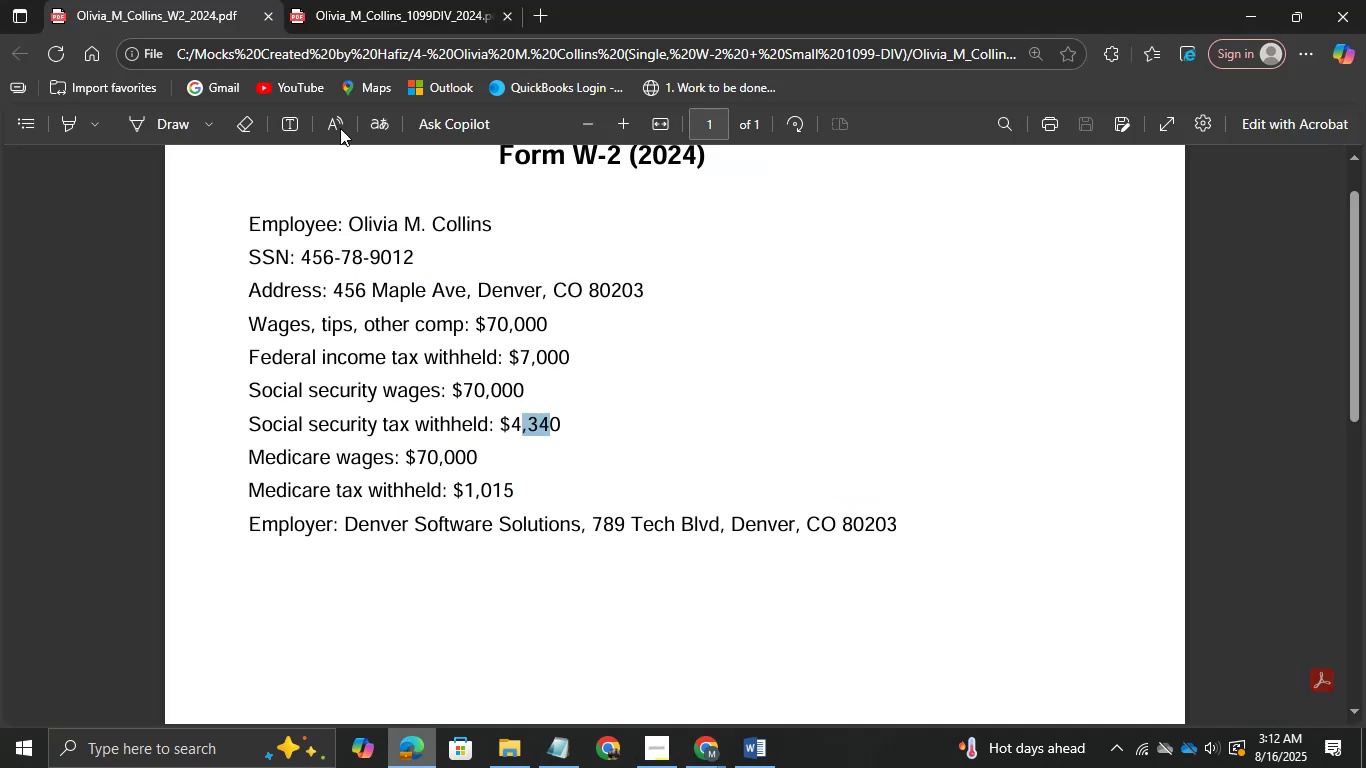 
left_click([463, 0])
 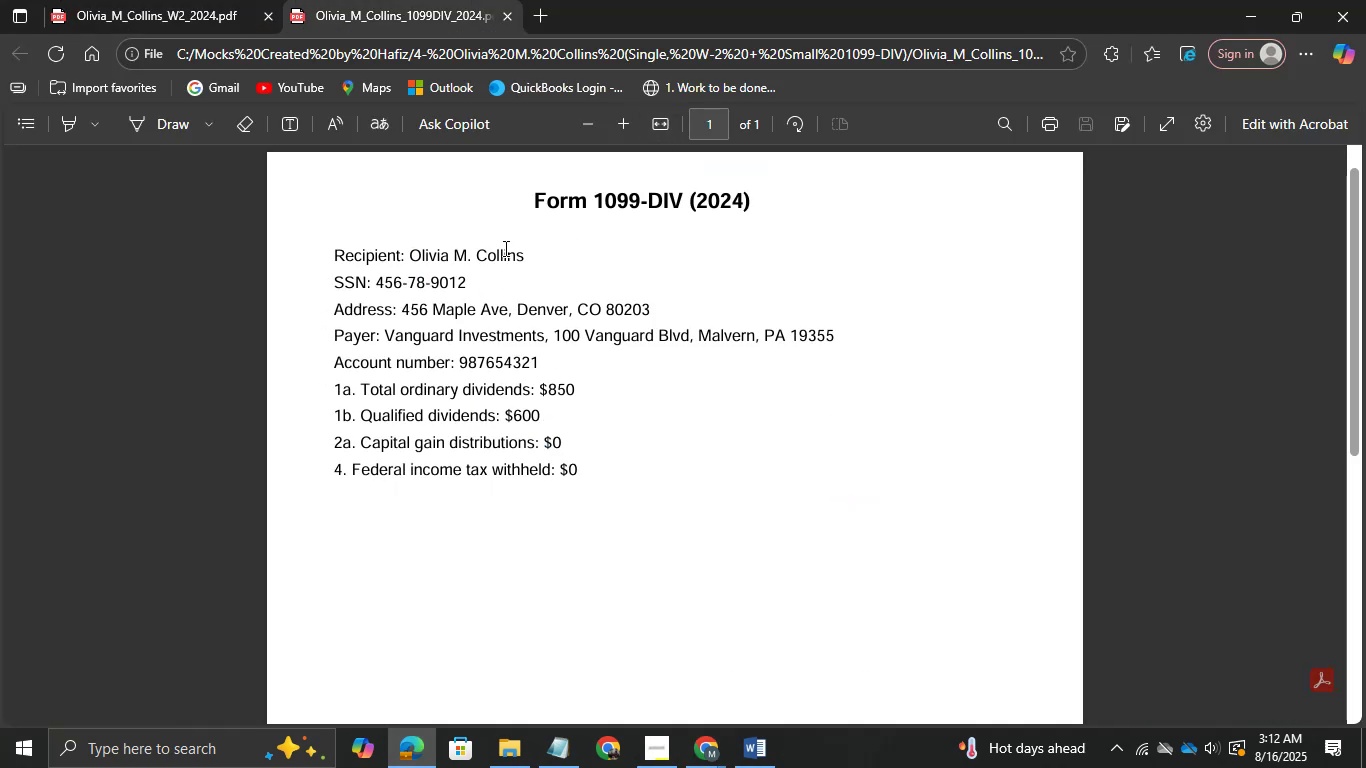 
wait(5.26)
 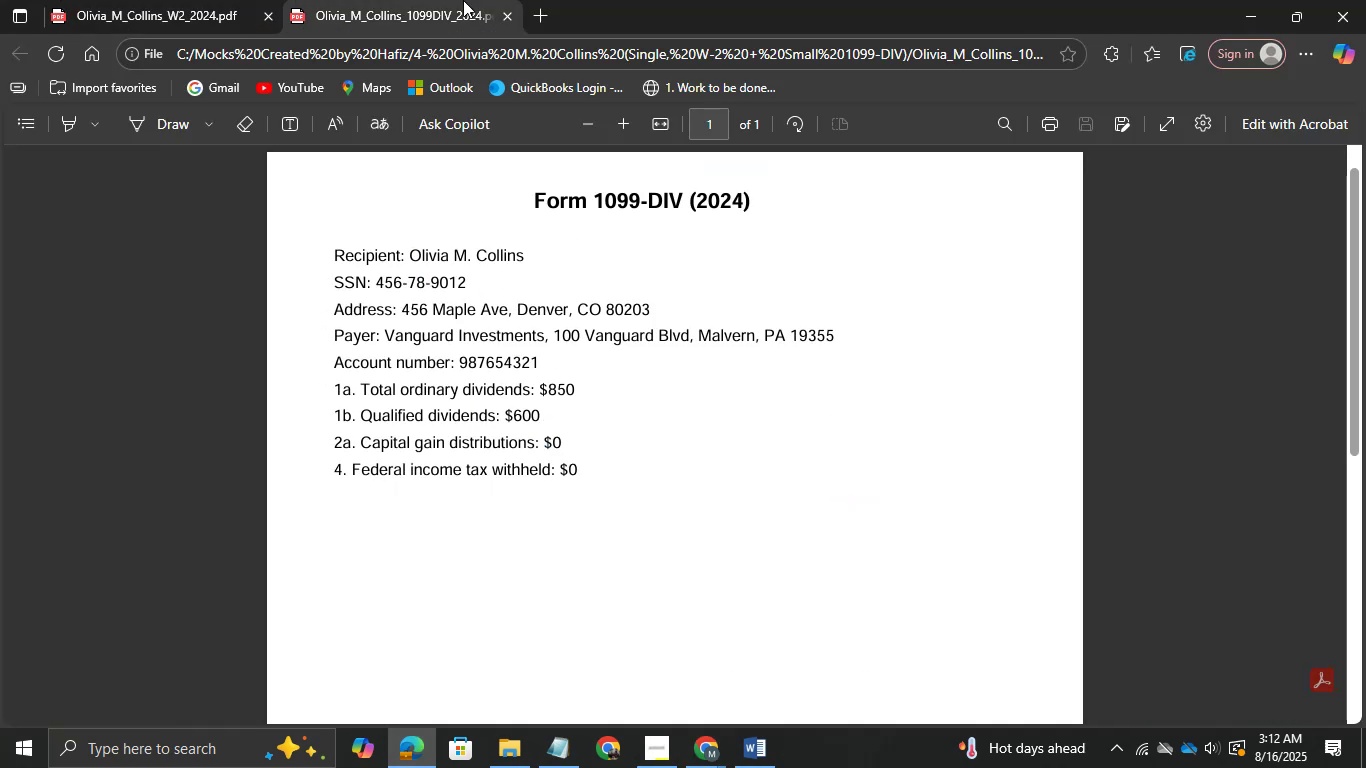 
left_click_drag(start_coordinate=[545, 346], to_coordinate=[390, 339])
 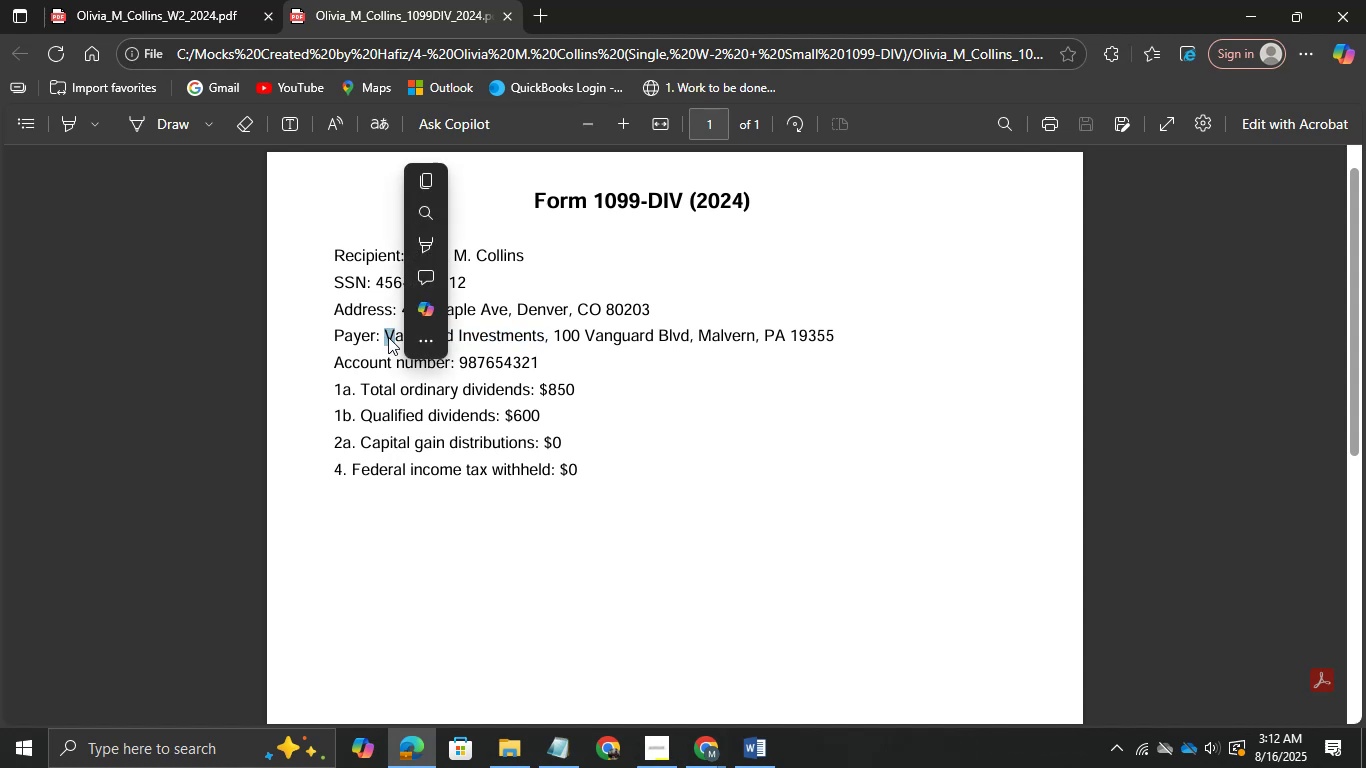 
left_click([388, 337])
 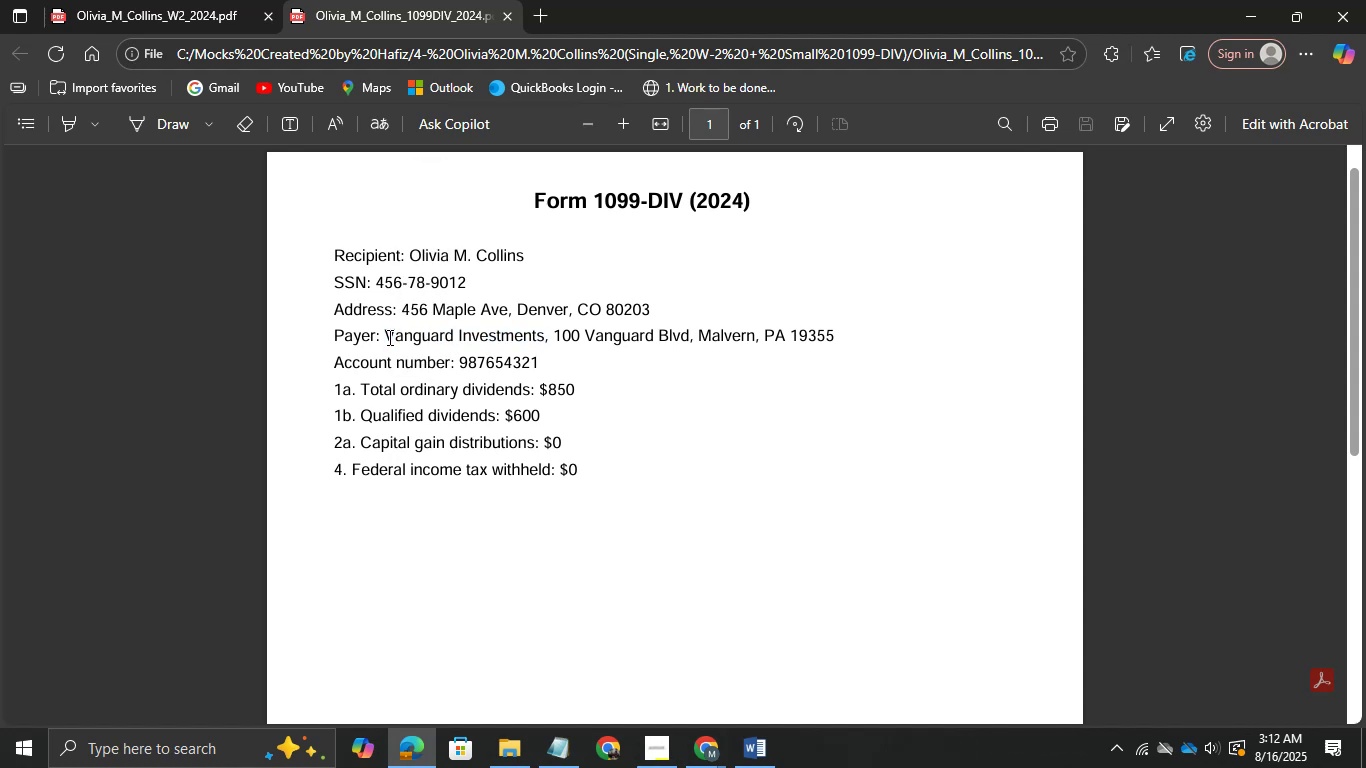 
left_click_drag(start_coordinate=[388, 337], to_coordinate=[453, 336])
 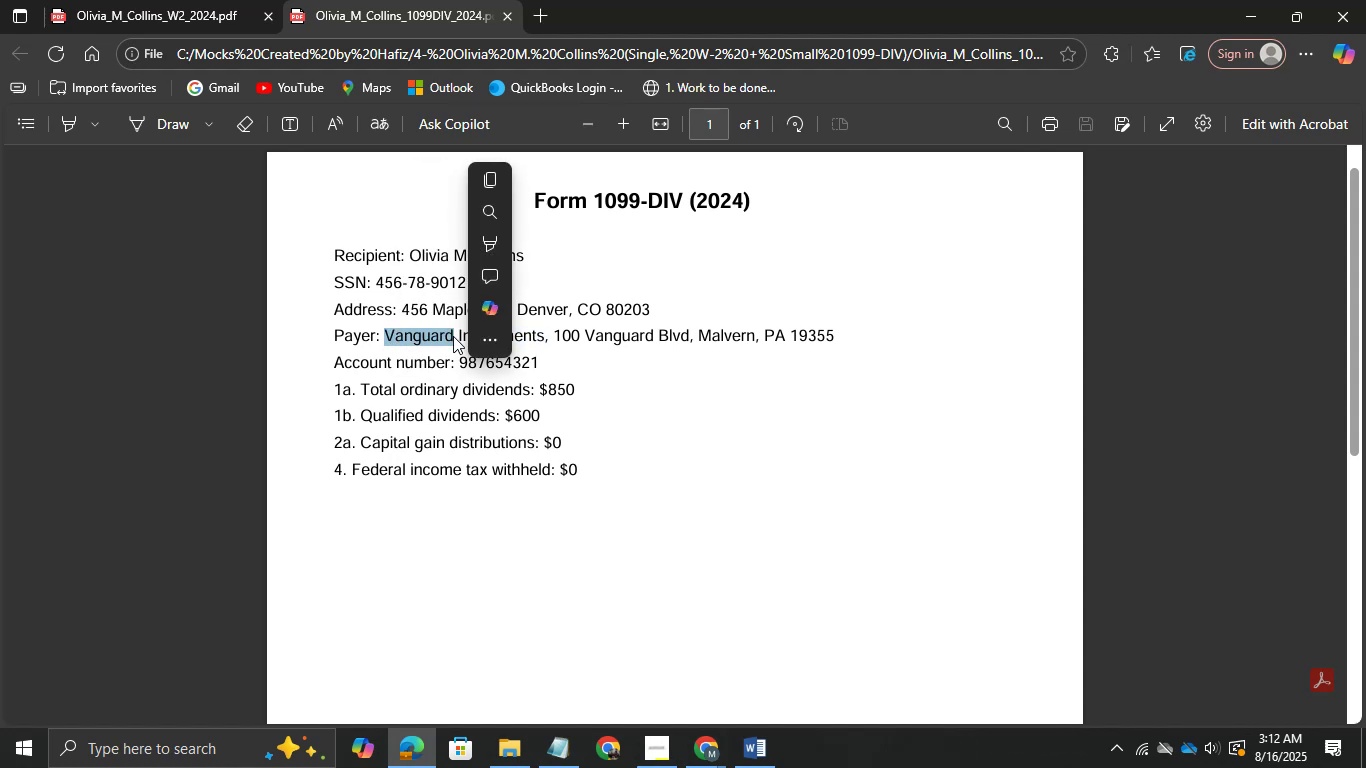 
key(Control+C)
 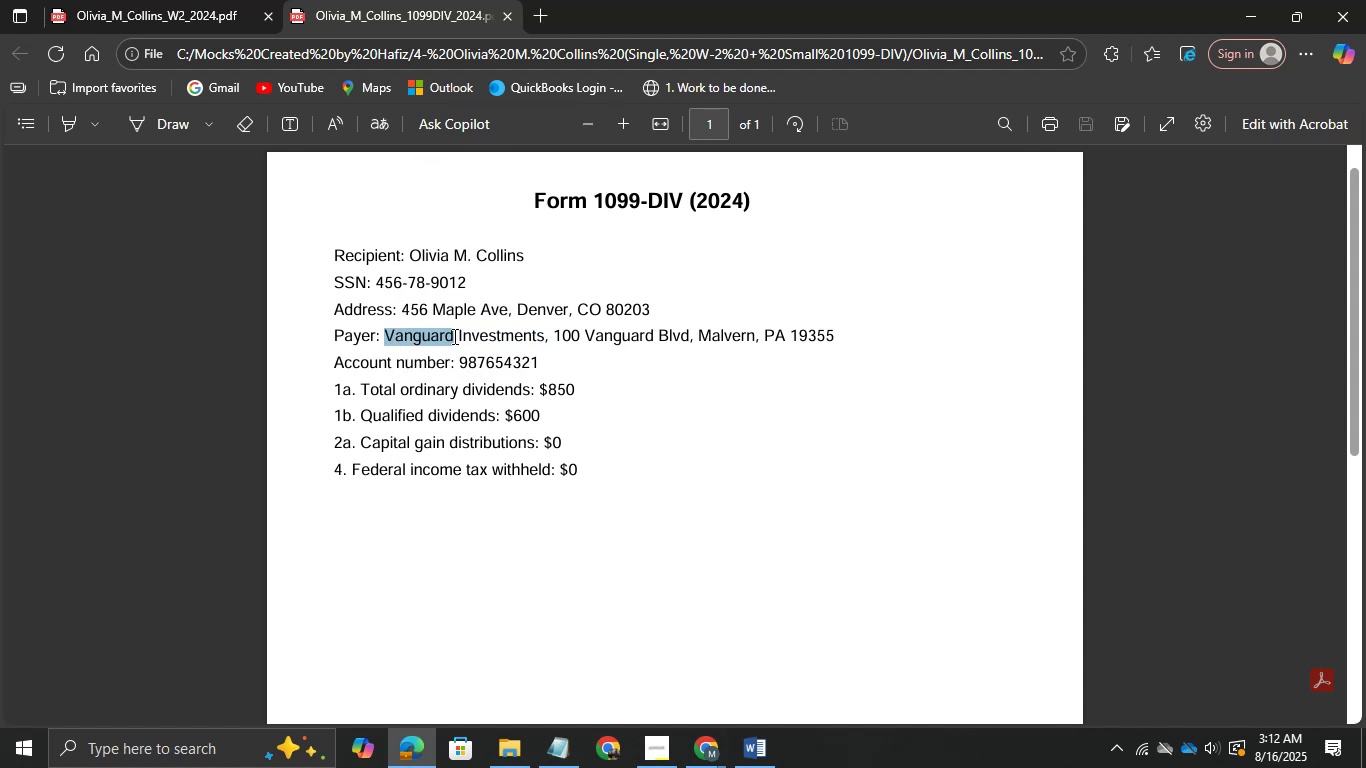 
key(Control+C)
 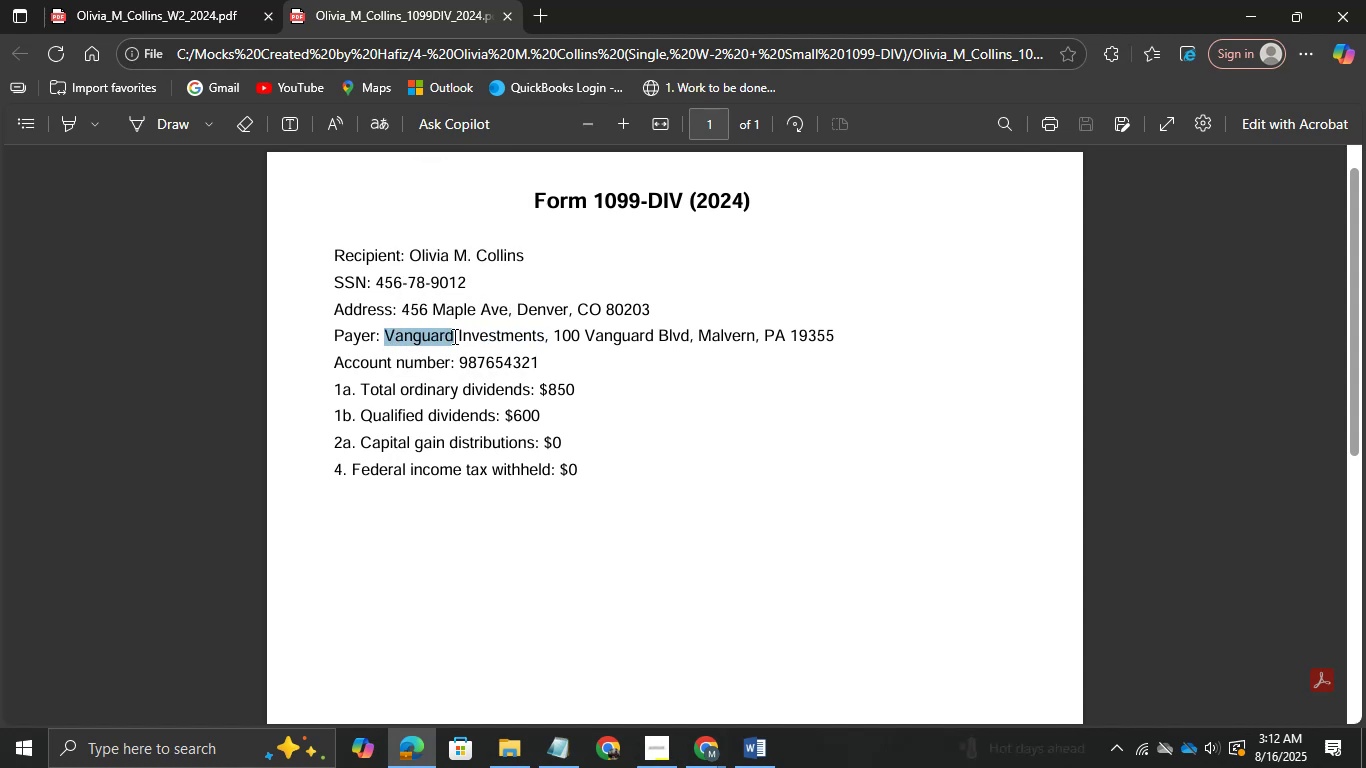 
key(Control+C)
 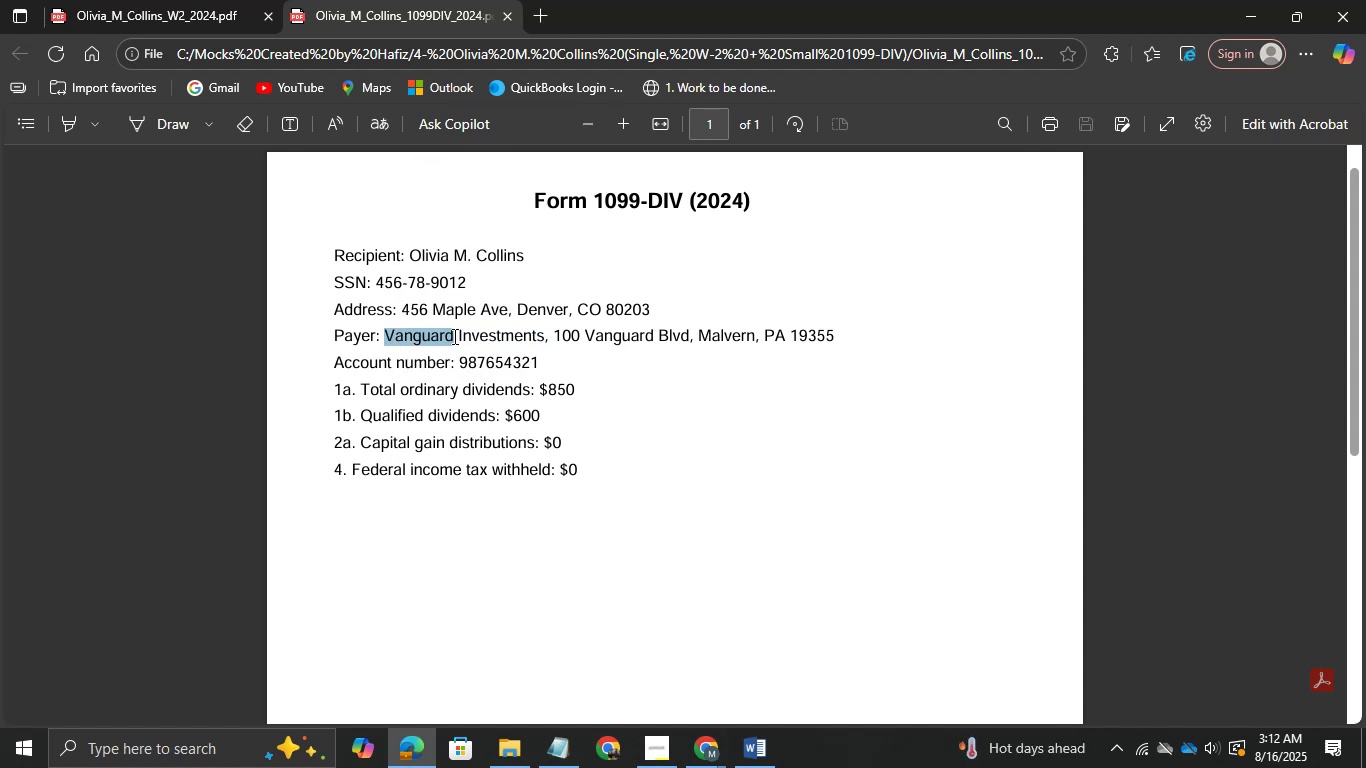 
key(Tab)
 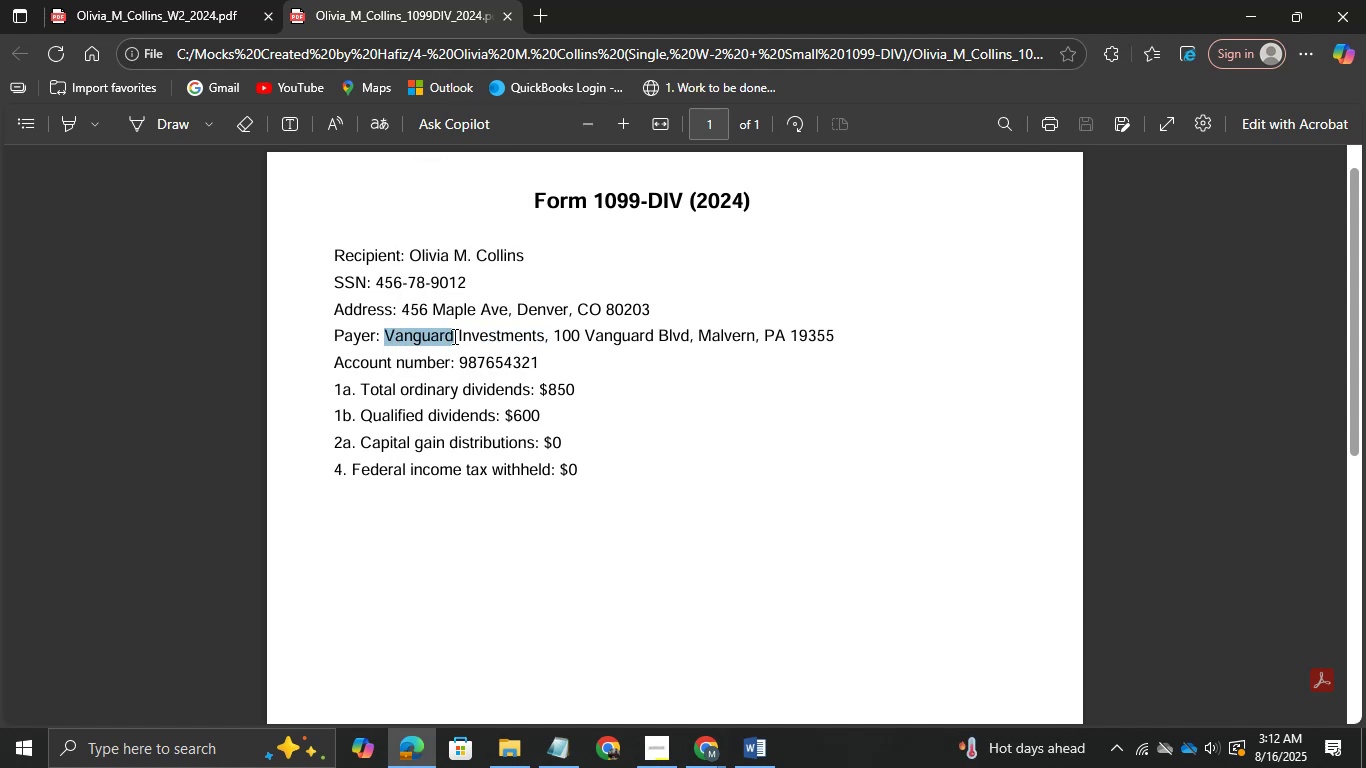 
key(Alt+AltLeft)
 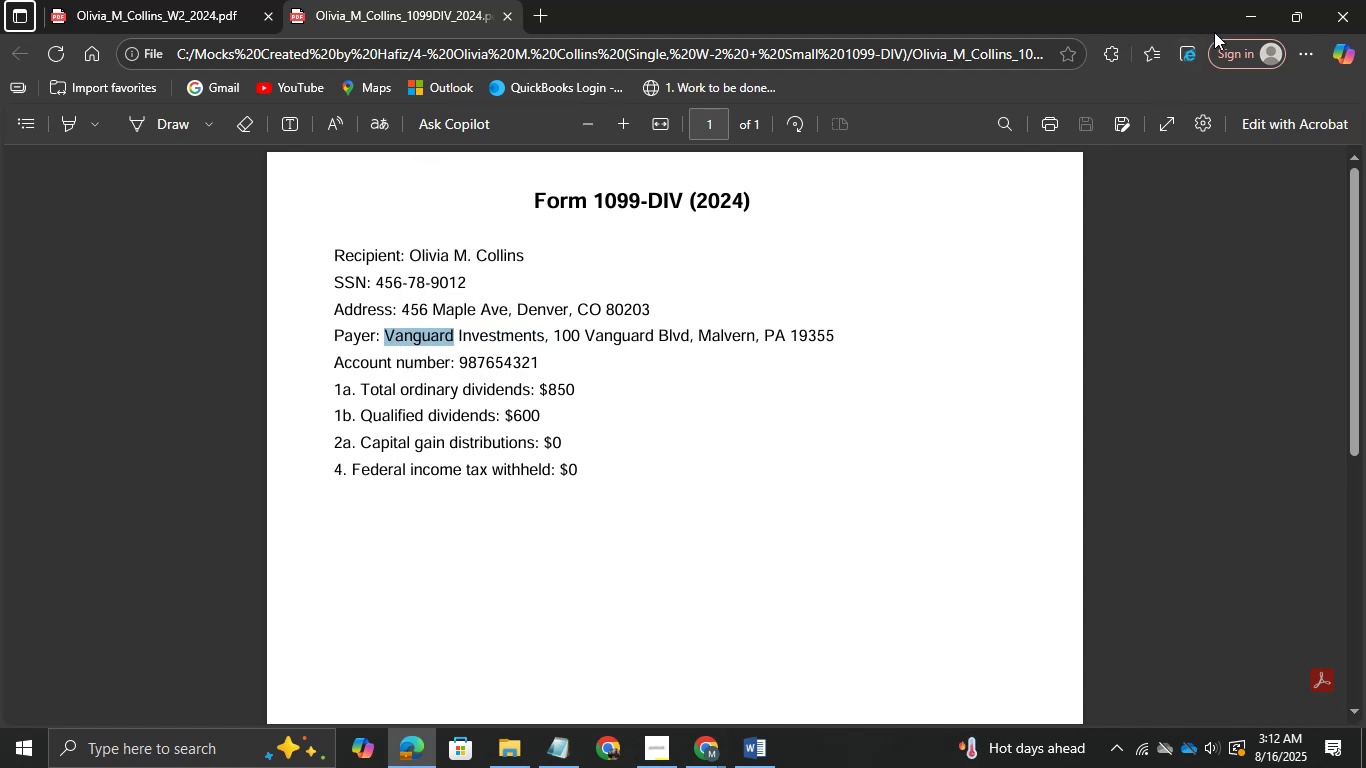 
left_click([1252, 0])
 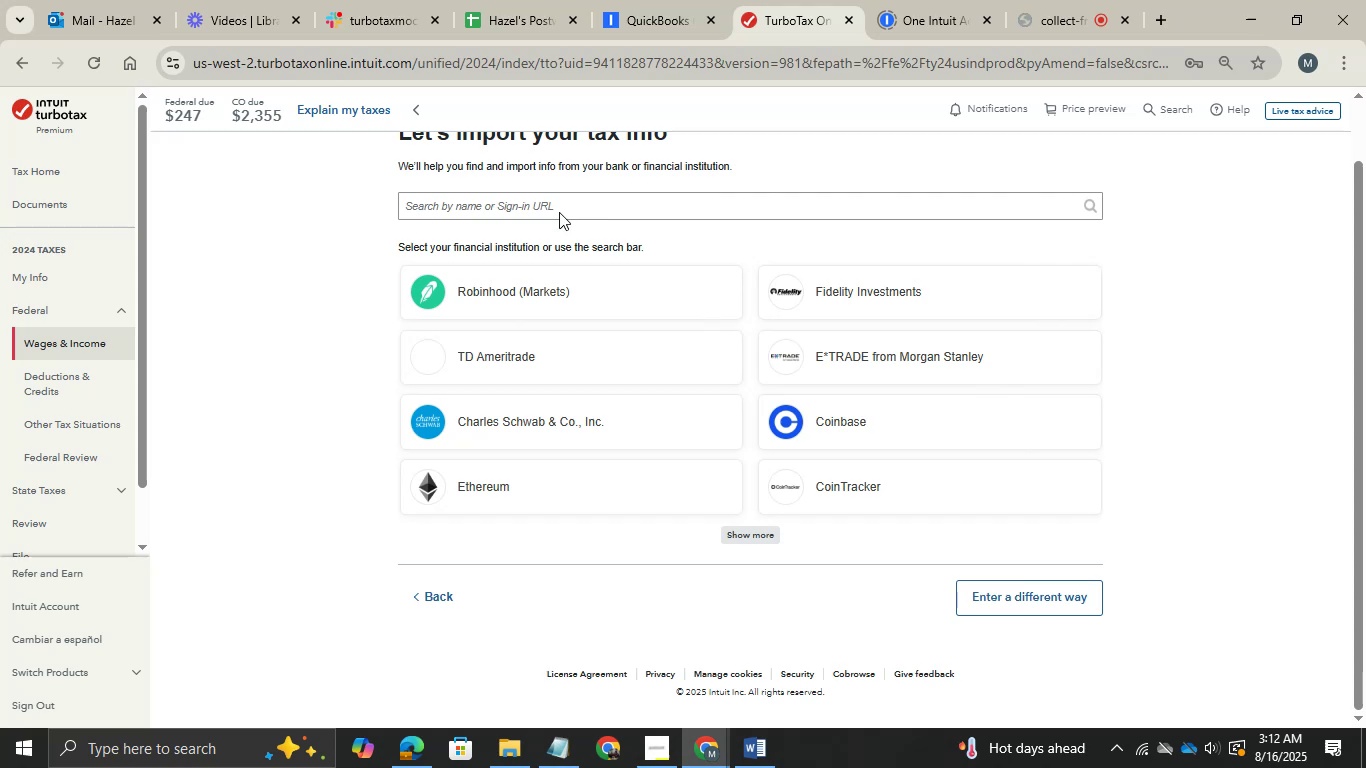 
key(Control+ControlLeft)
 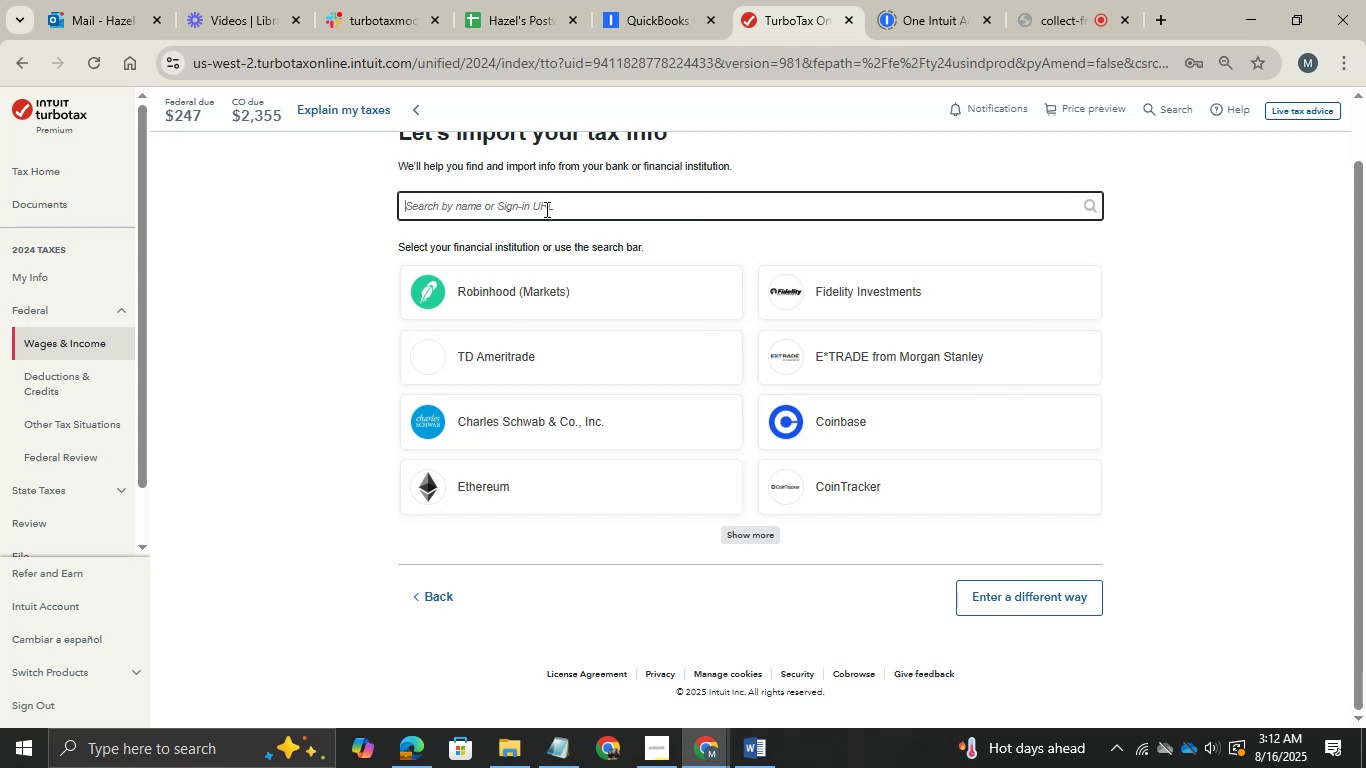 
left_click([545, 209])
 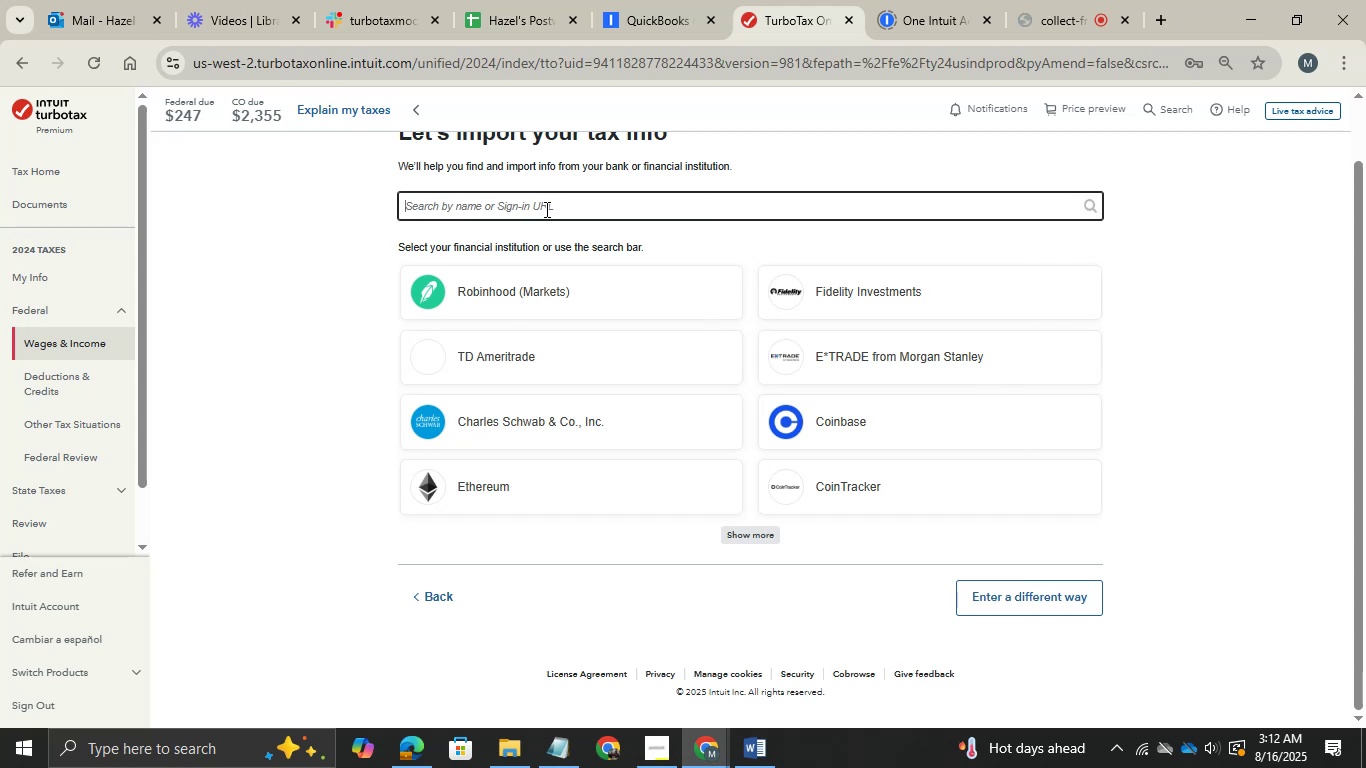 
key(Control+V)
 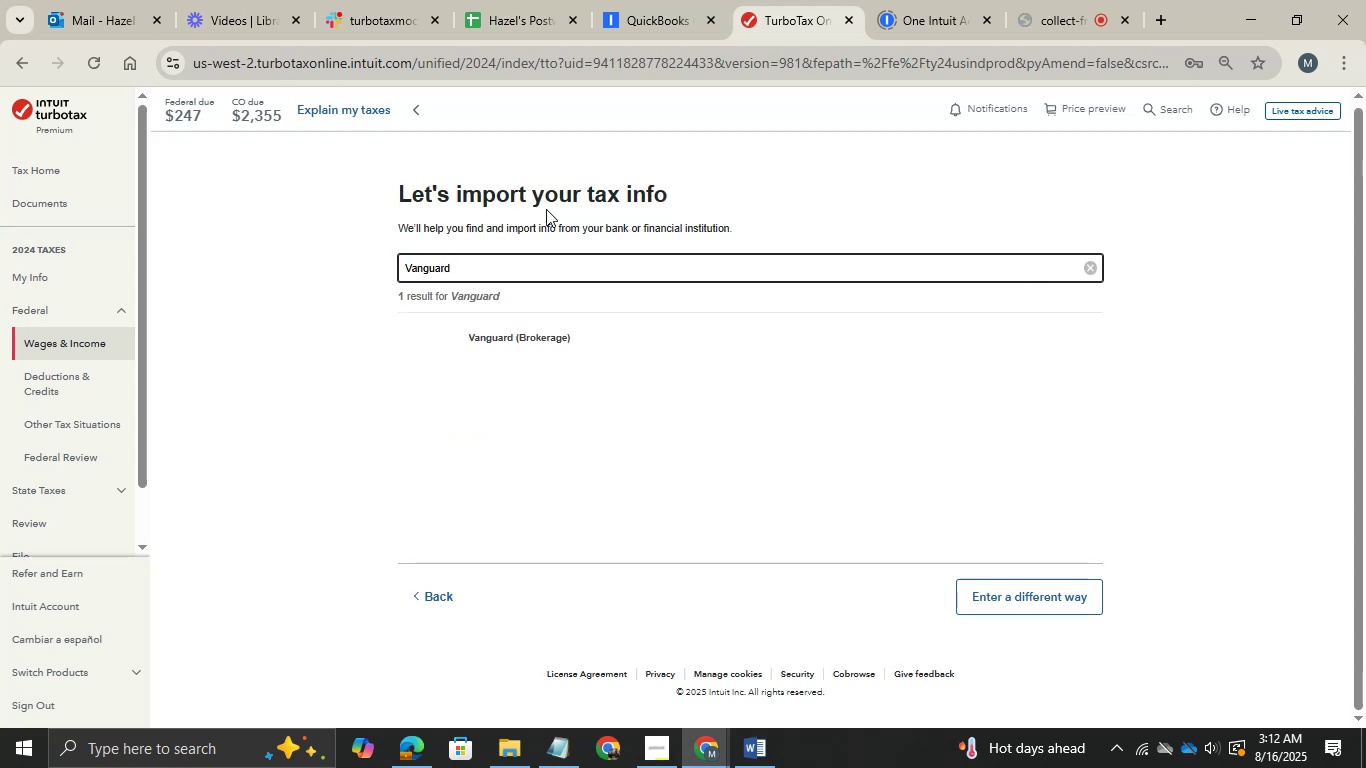 
key(Control+ControlRight)
 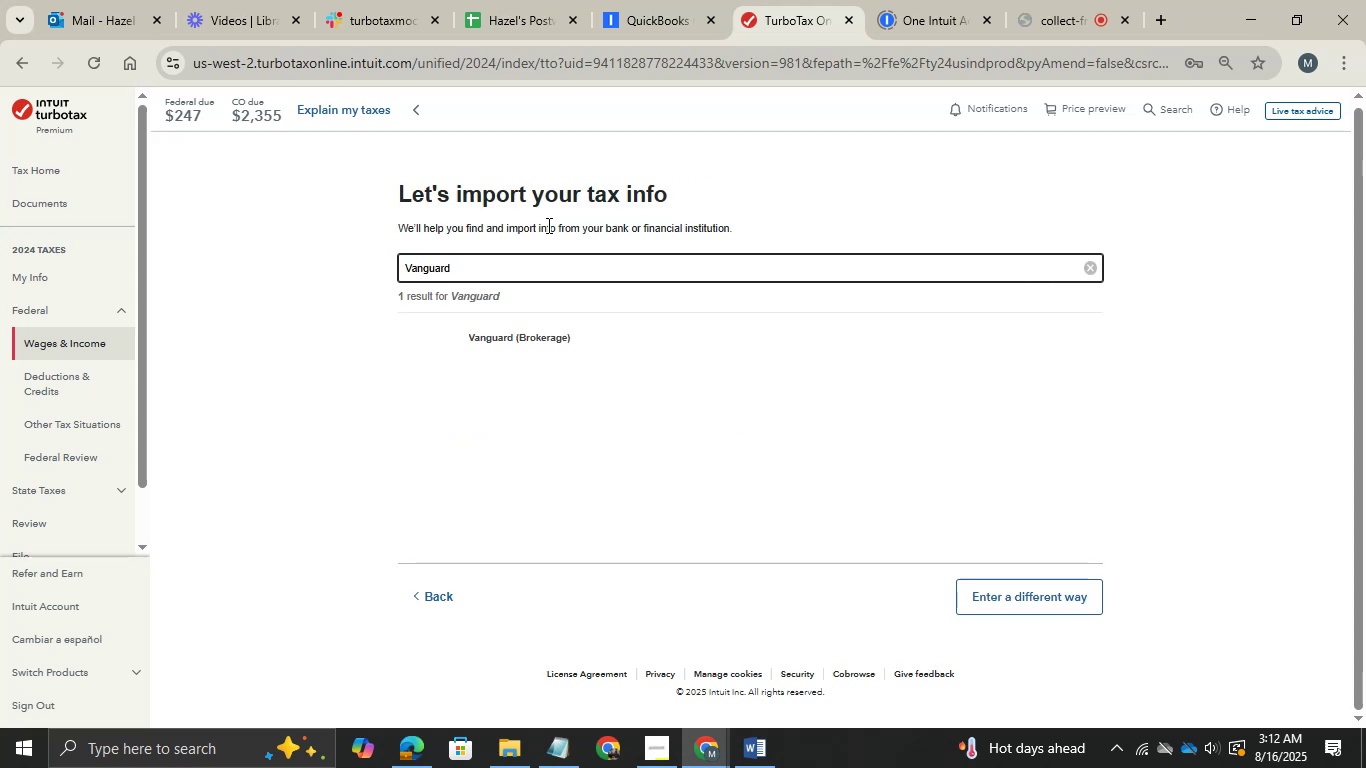 
scroll: coordinate [547, 225], scroll_direction: none, amount: 0.0
 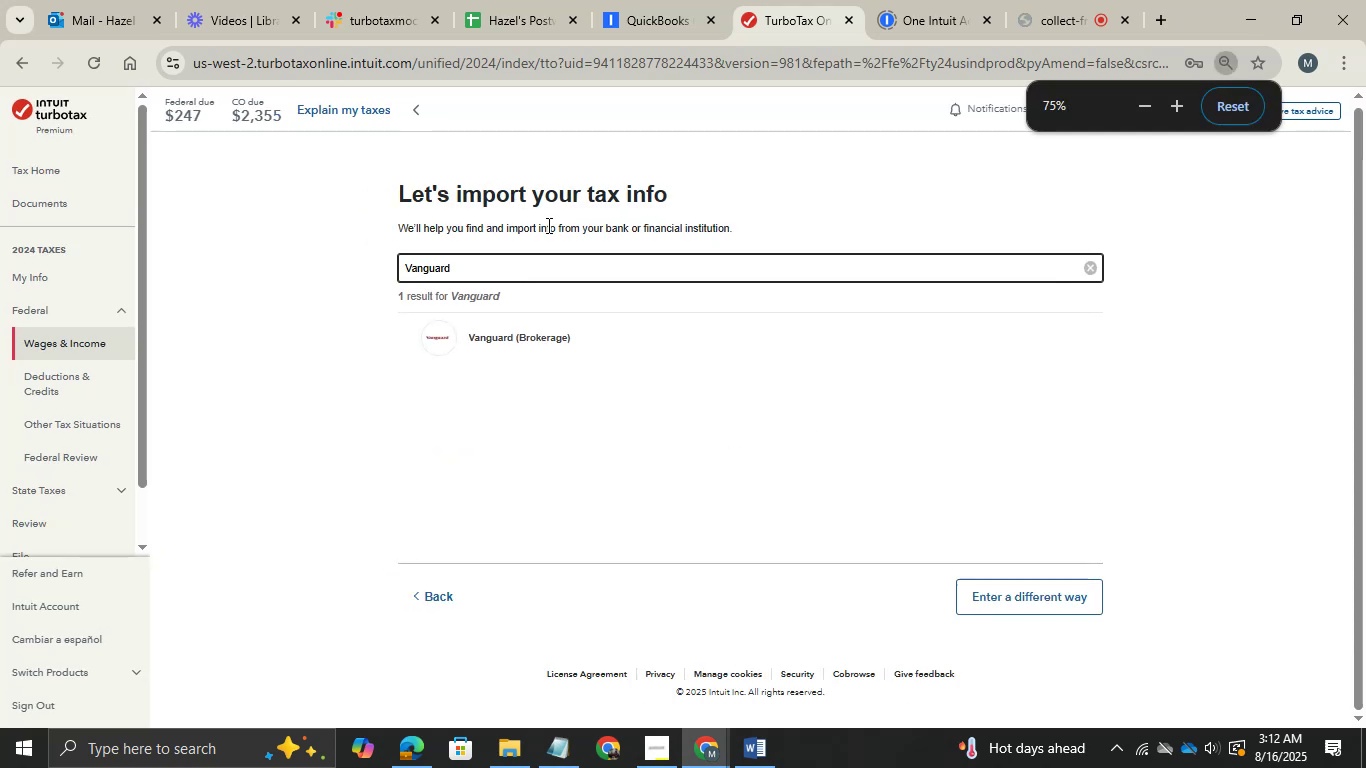 
key(Control+ControlRight)
 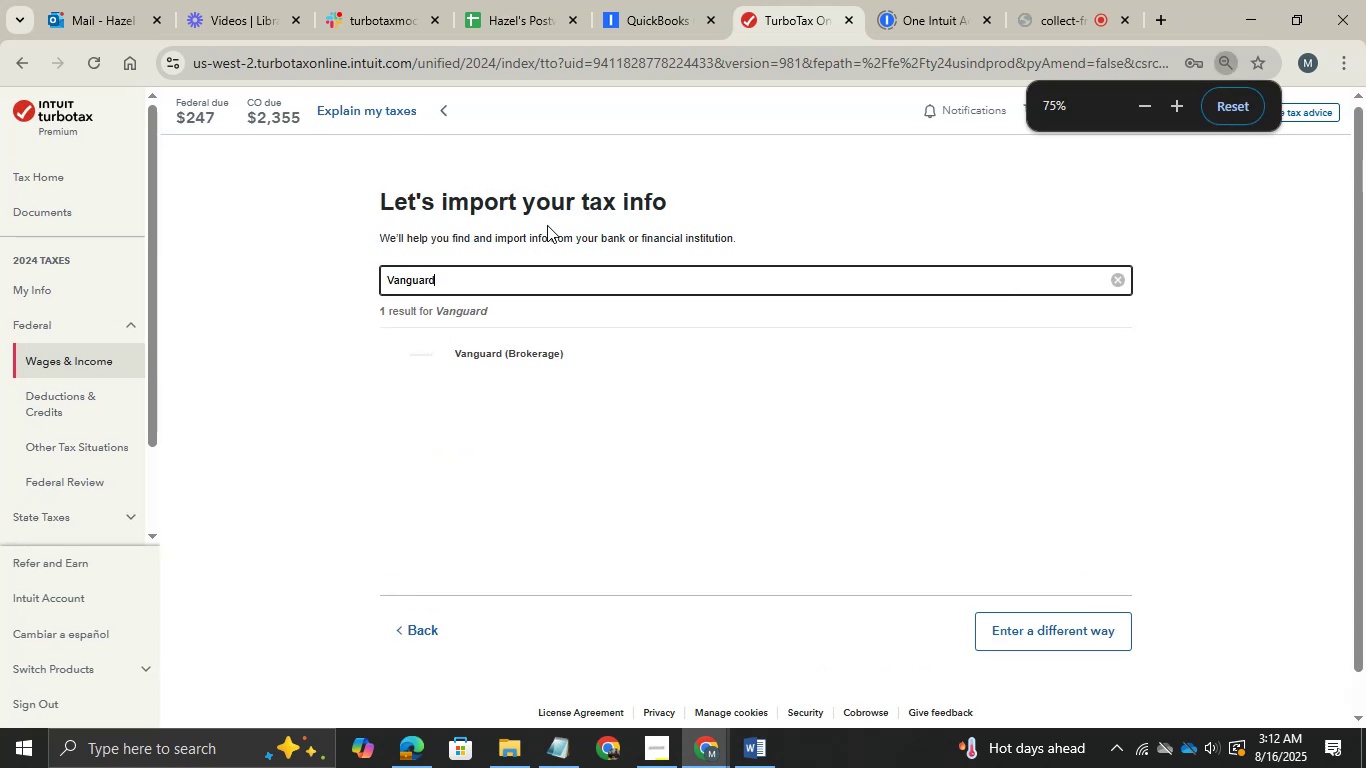 
key(Control+ControlRight)
 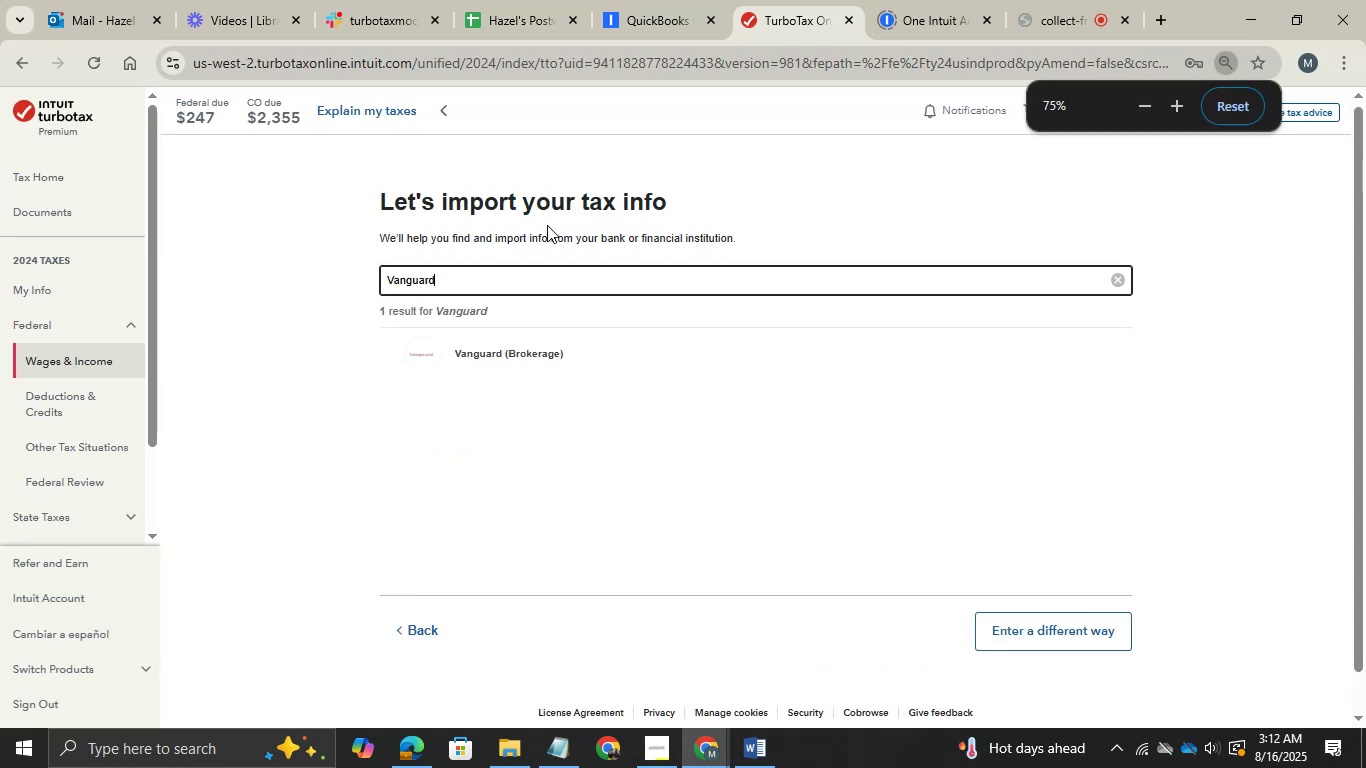 
key(Control+ControlRight)
 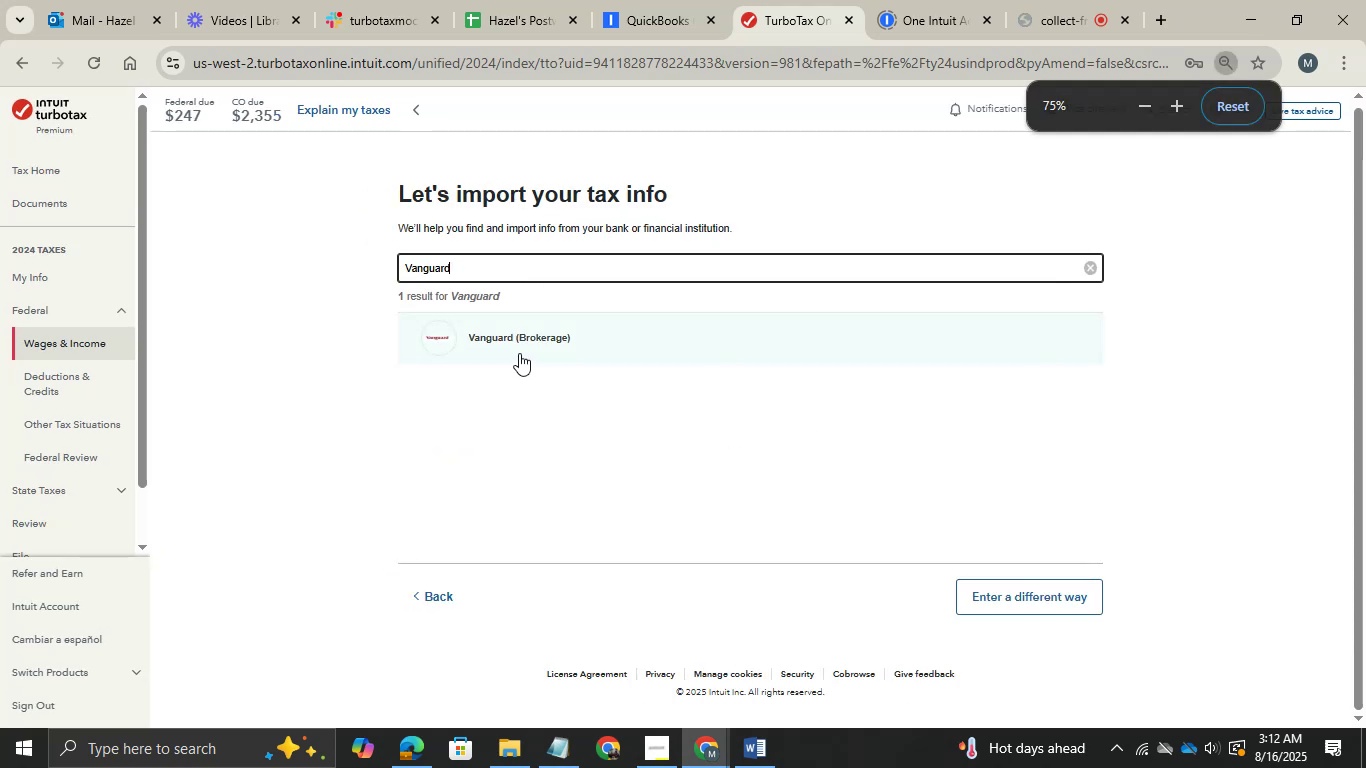 
left_click([520, 351])
 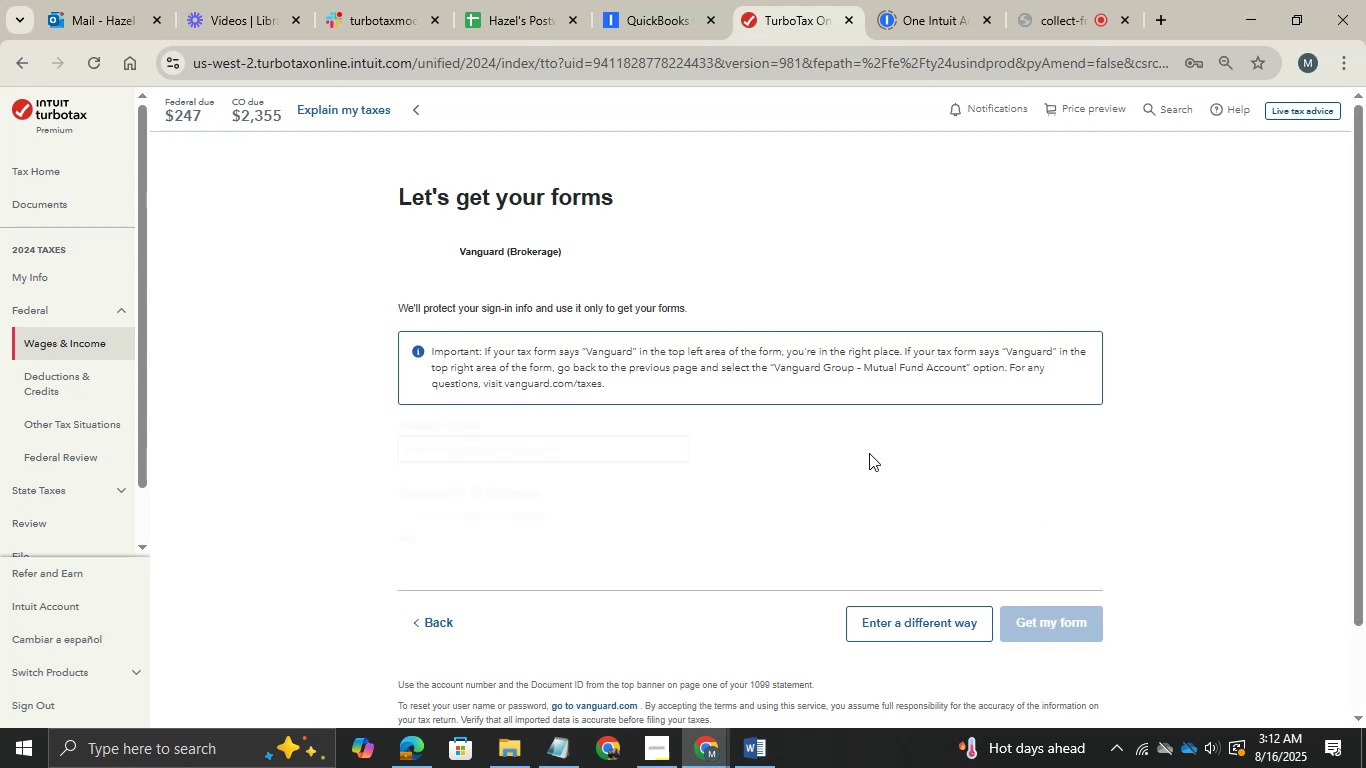 
wait(7.09)
 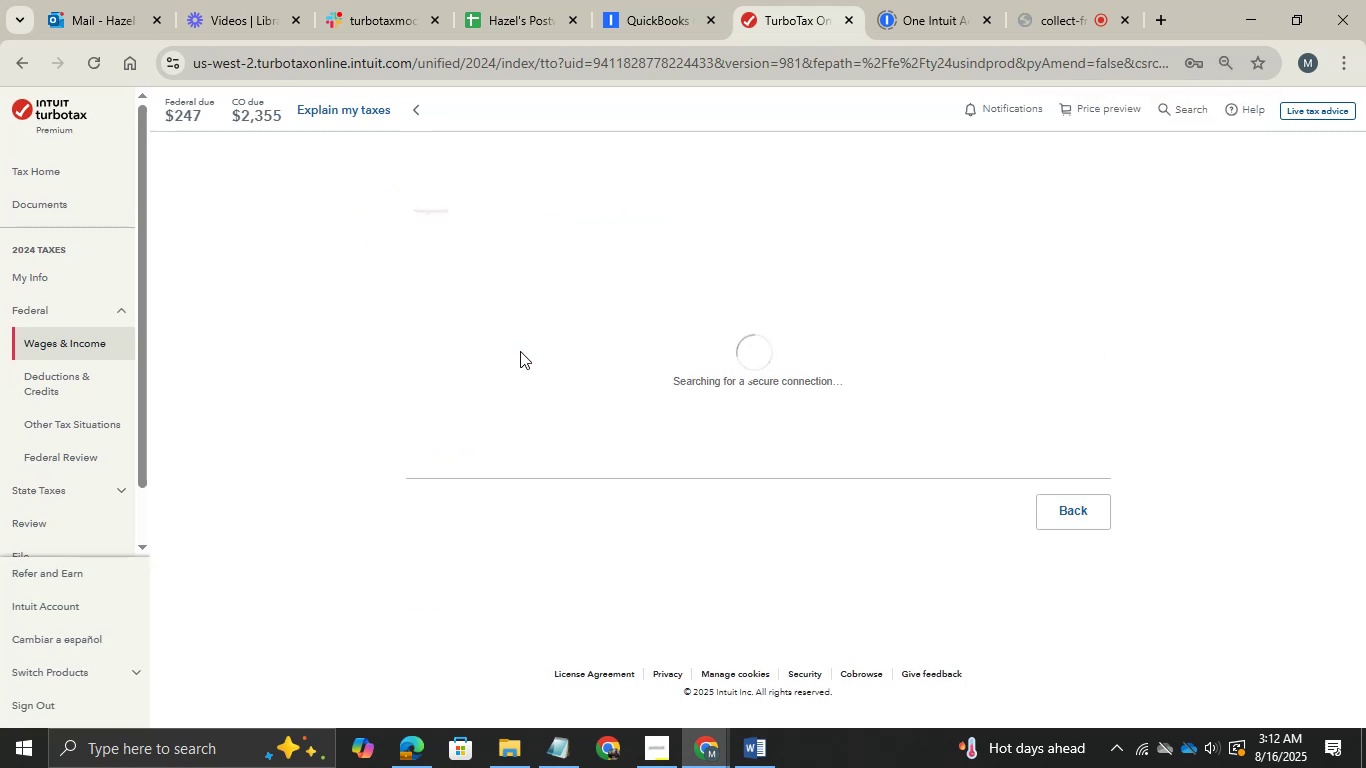 
key(Alt+AltLeft)
 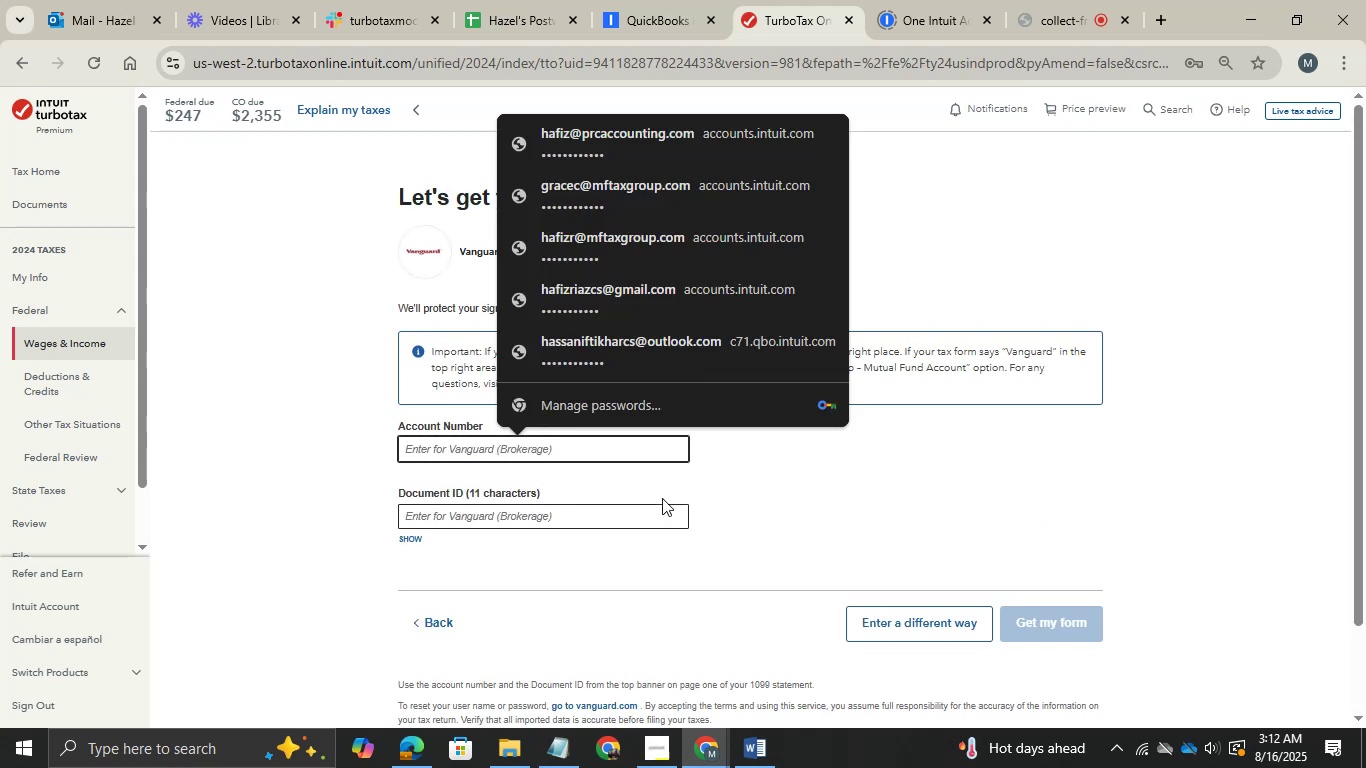 
key(Alt+Tab)
 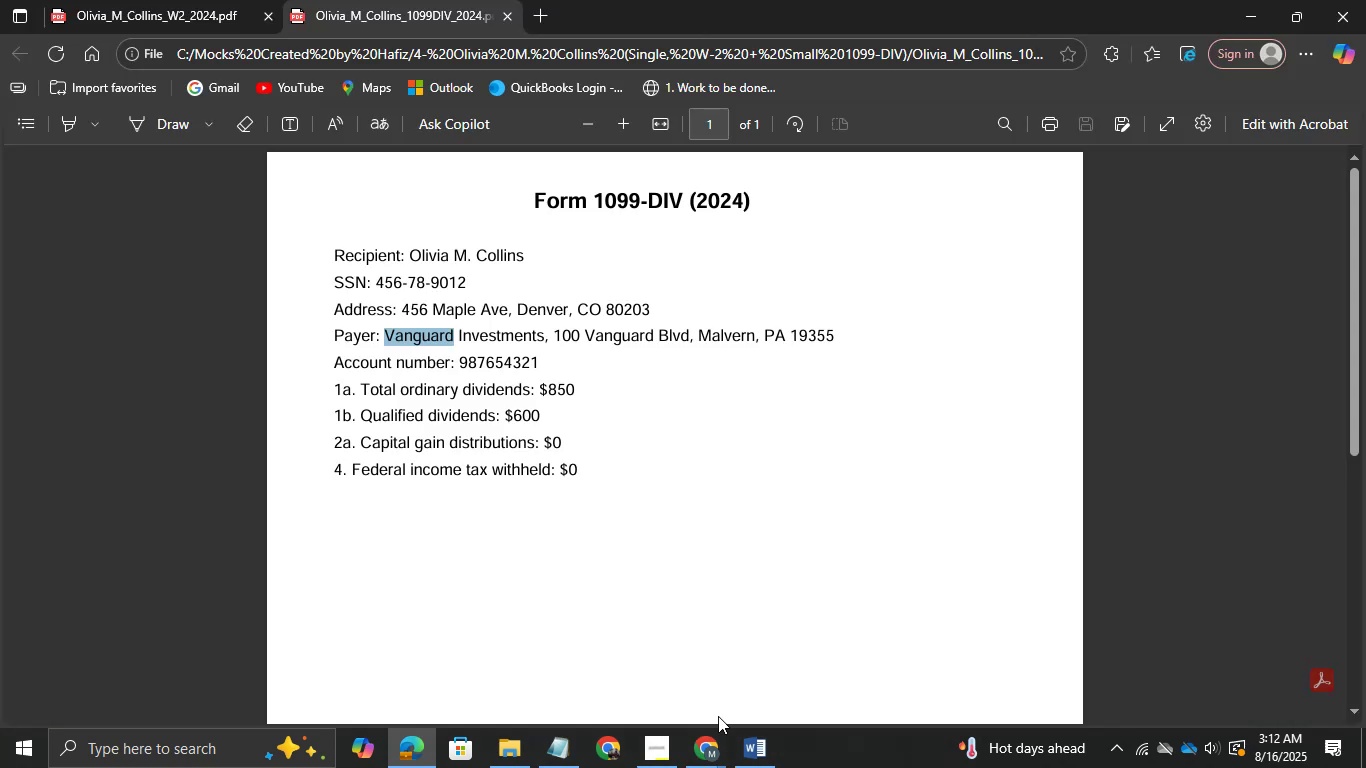 
left_click([718, 750])
 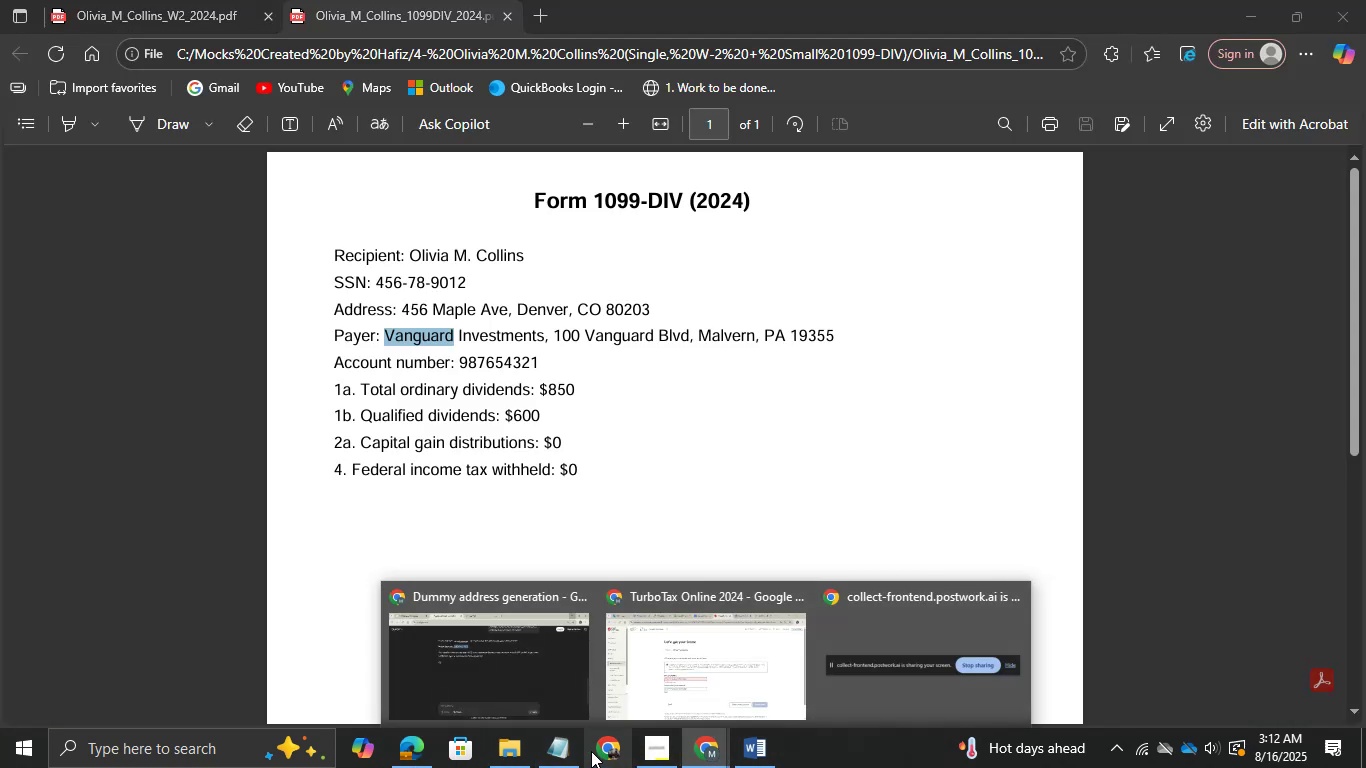 
left_click([553, 754])
 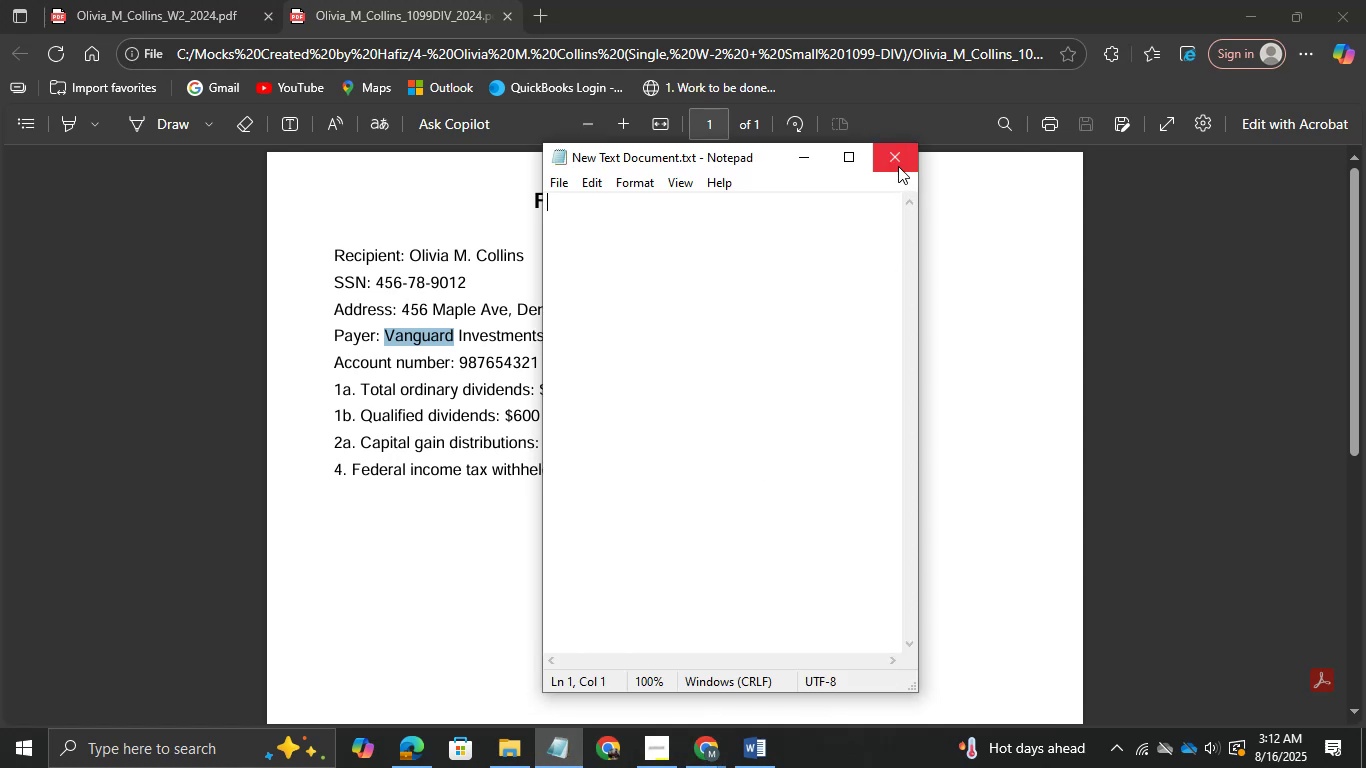 
left_click([897, 165])
 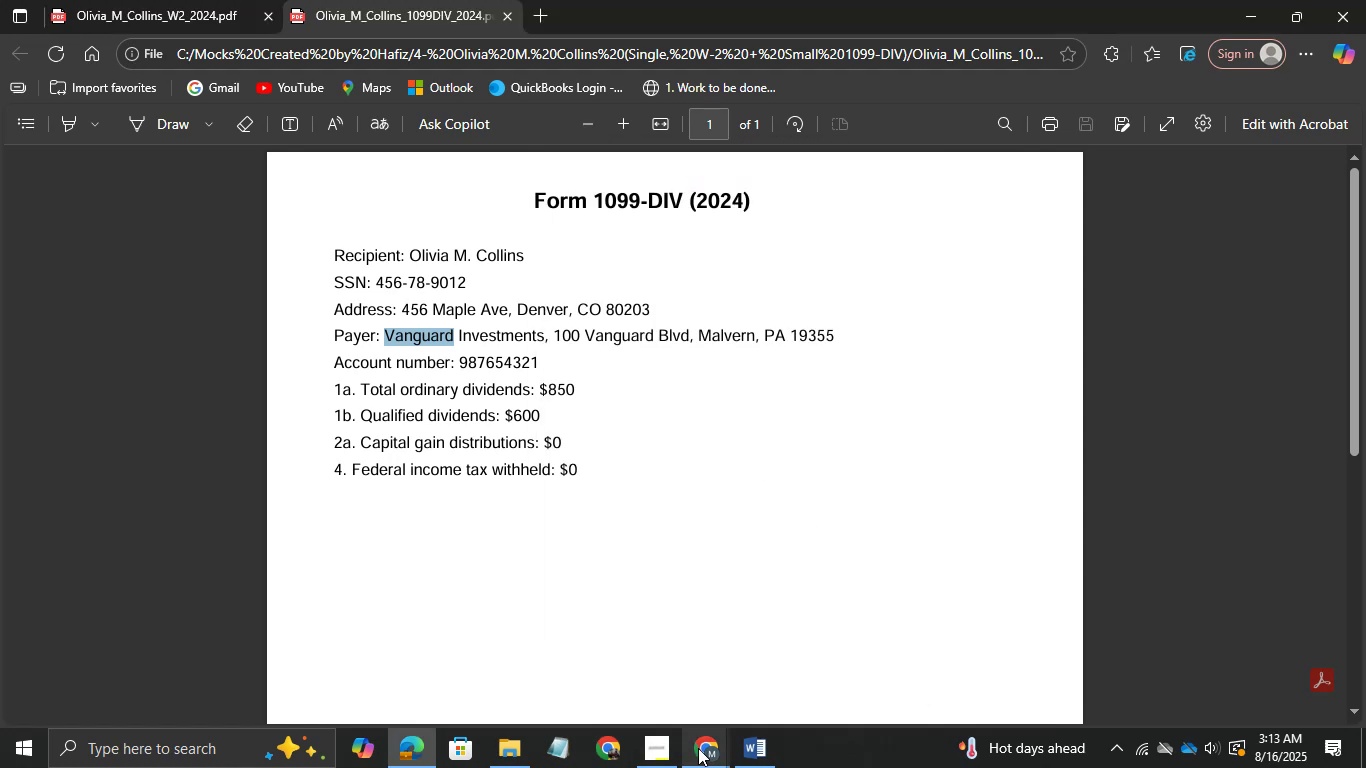 
left_click([698, 748])
 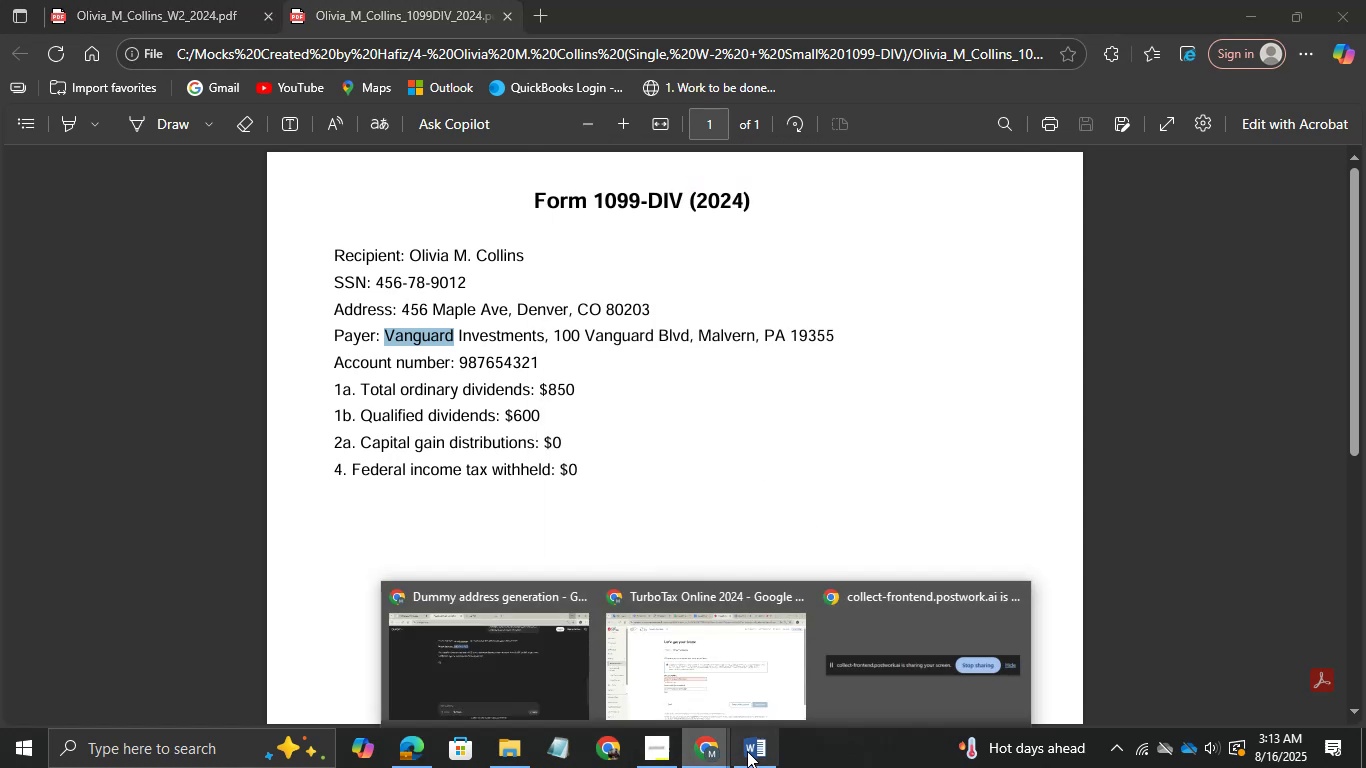 
left_click([748, 751])
 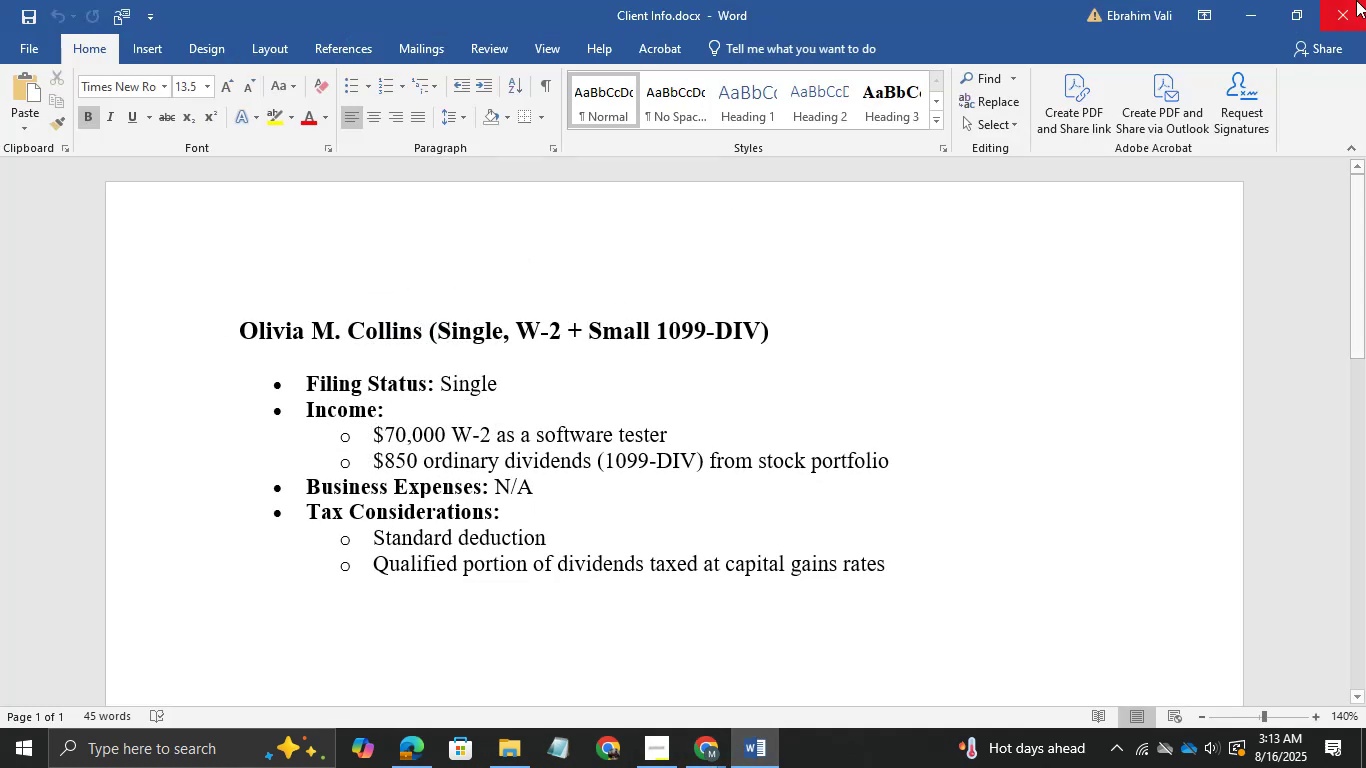 
left_click([1255, 11])
 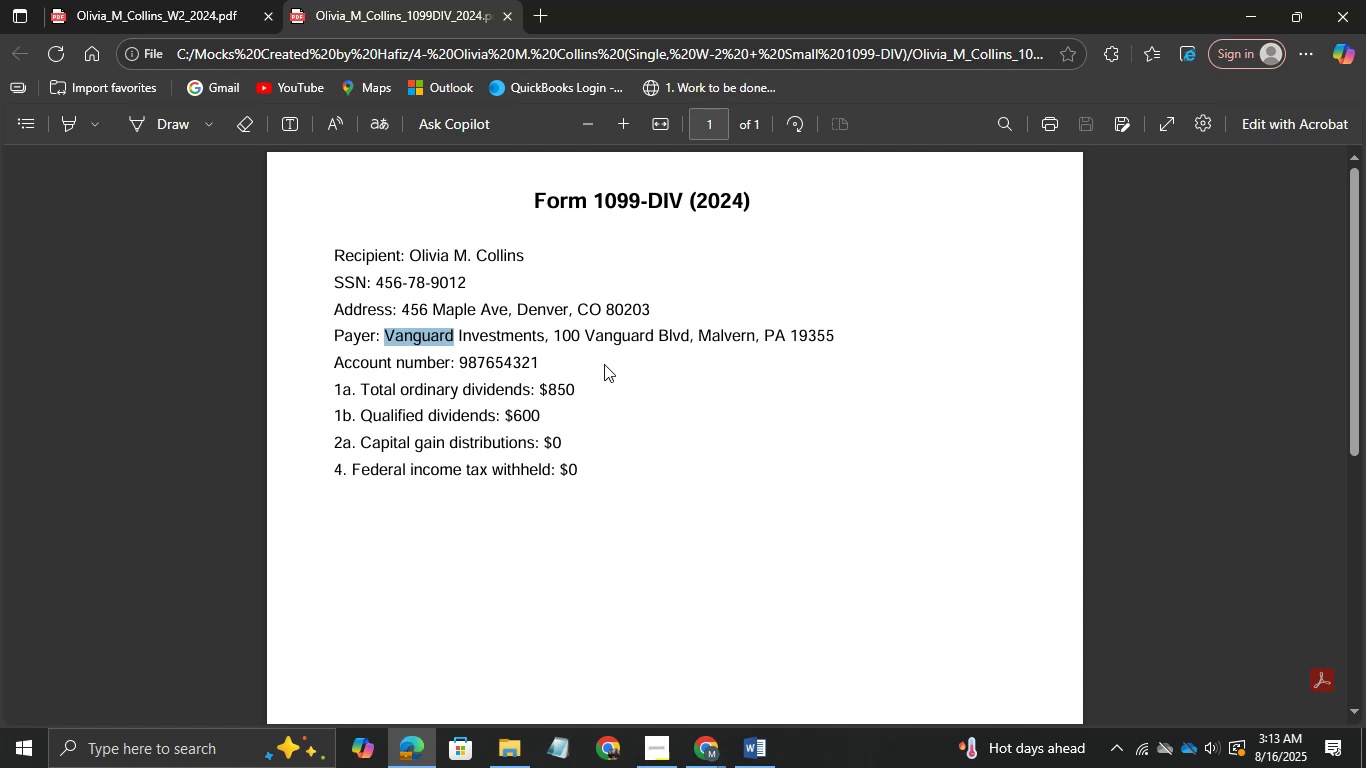 
wait(5.94)
 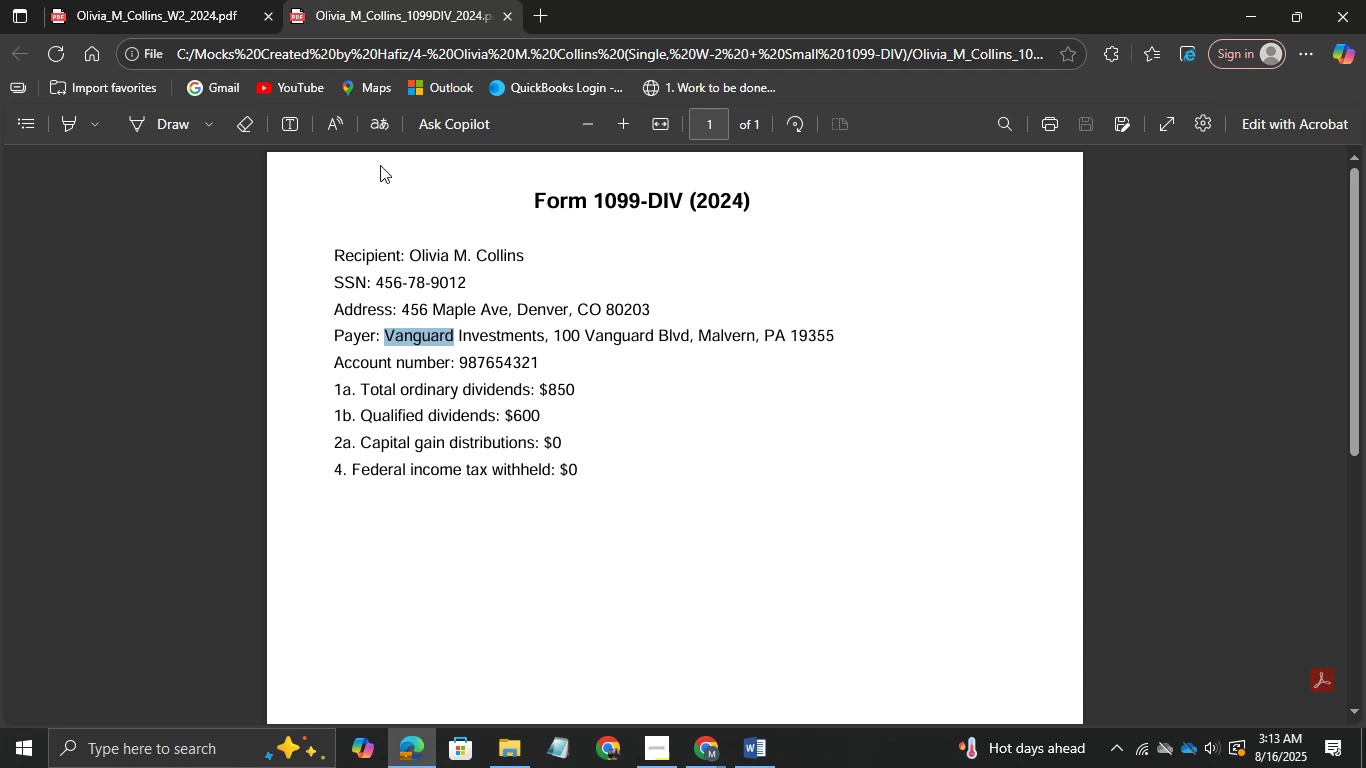 
left_click_drag(start_coordinate=[545, 357], to_coordinate=[459, 366])
 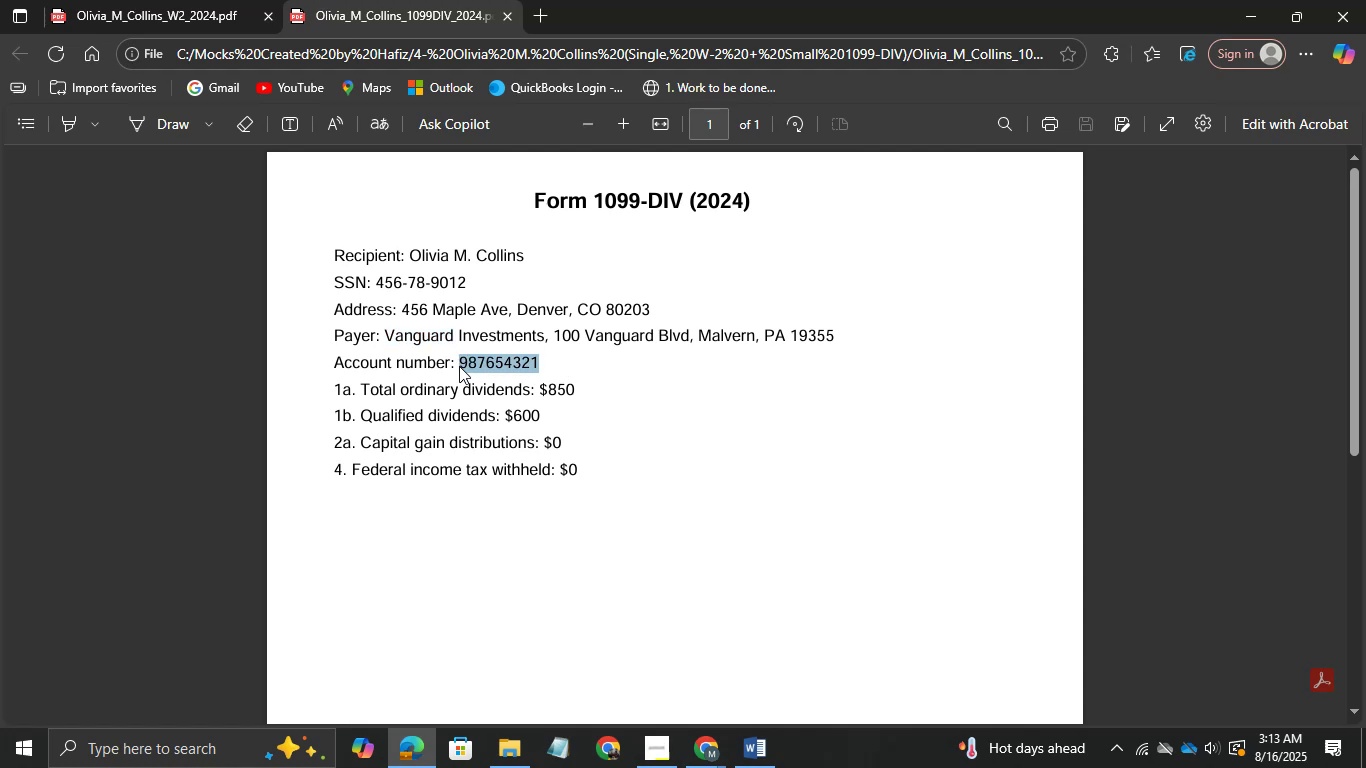 
key(Control+C)
 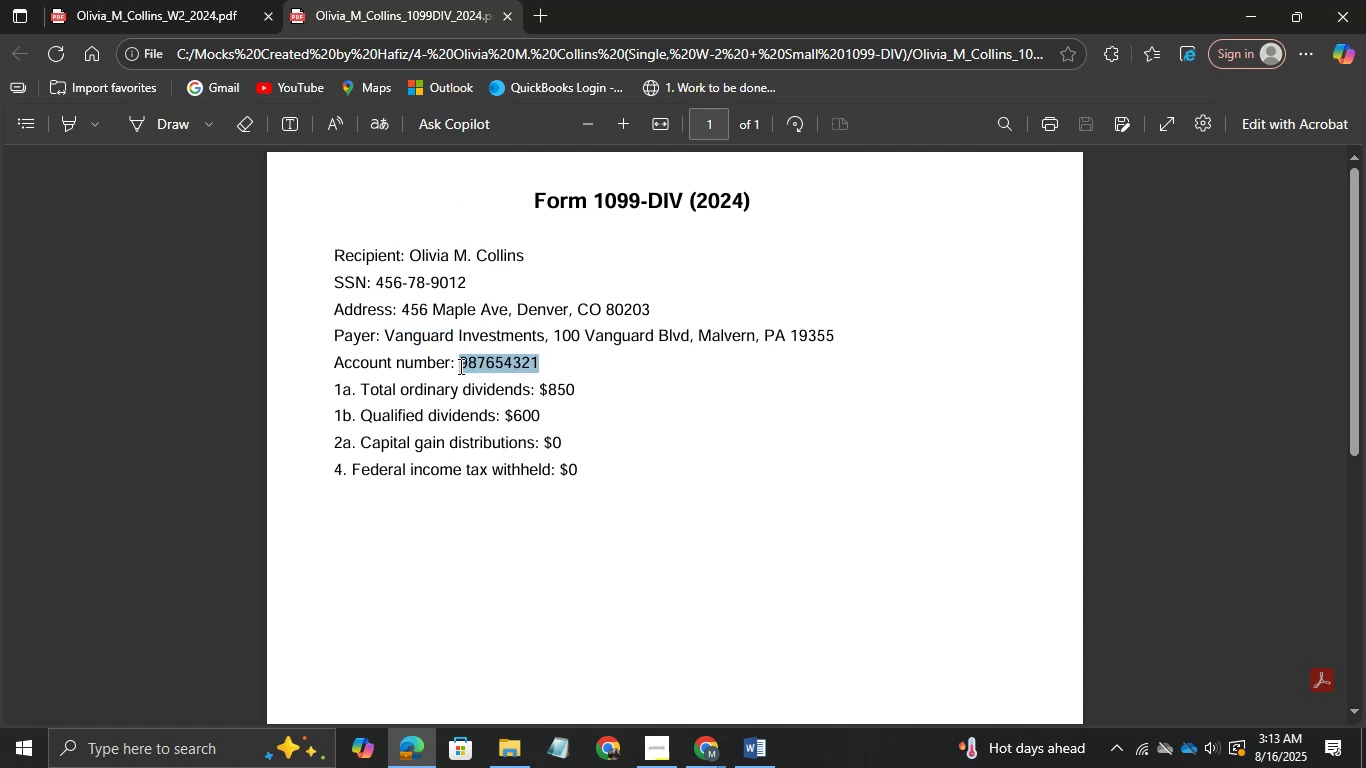 
key(Control+C)
 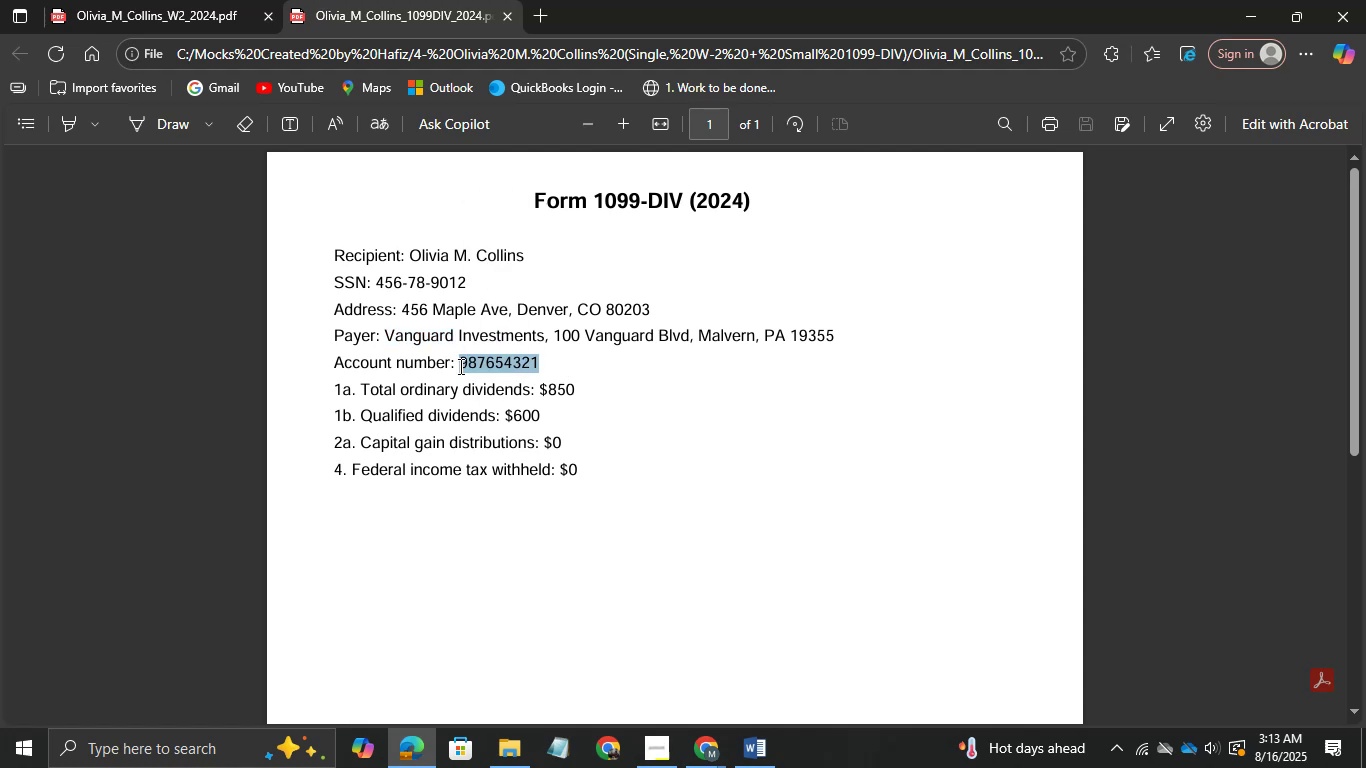 
key(Alt+AltLeft)
 